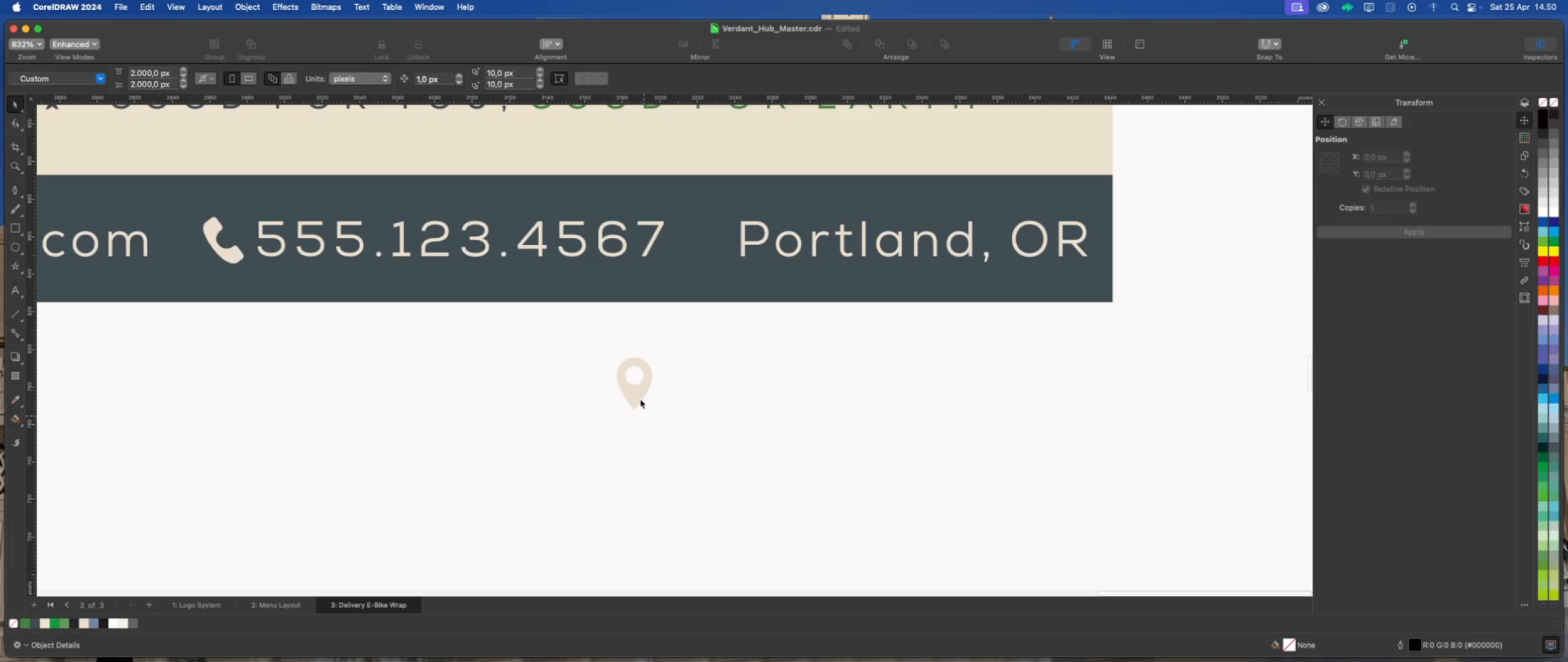 
left_click_drag(start_coordinate=[638, 395], to_coordinate=[714, 250])
 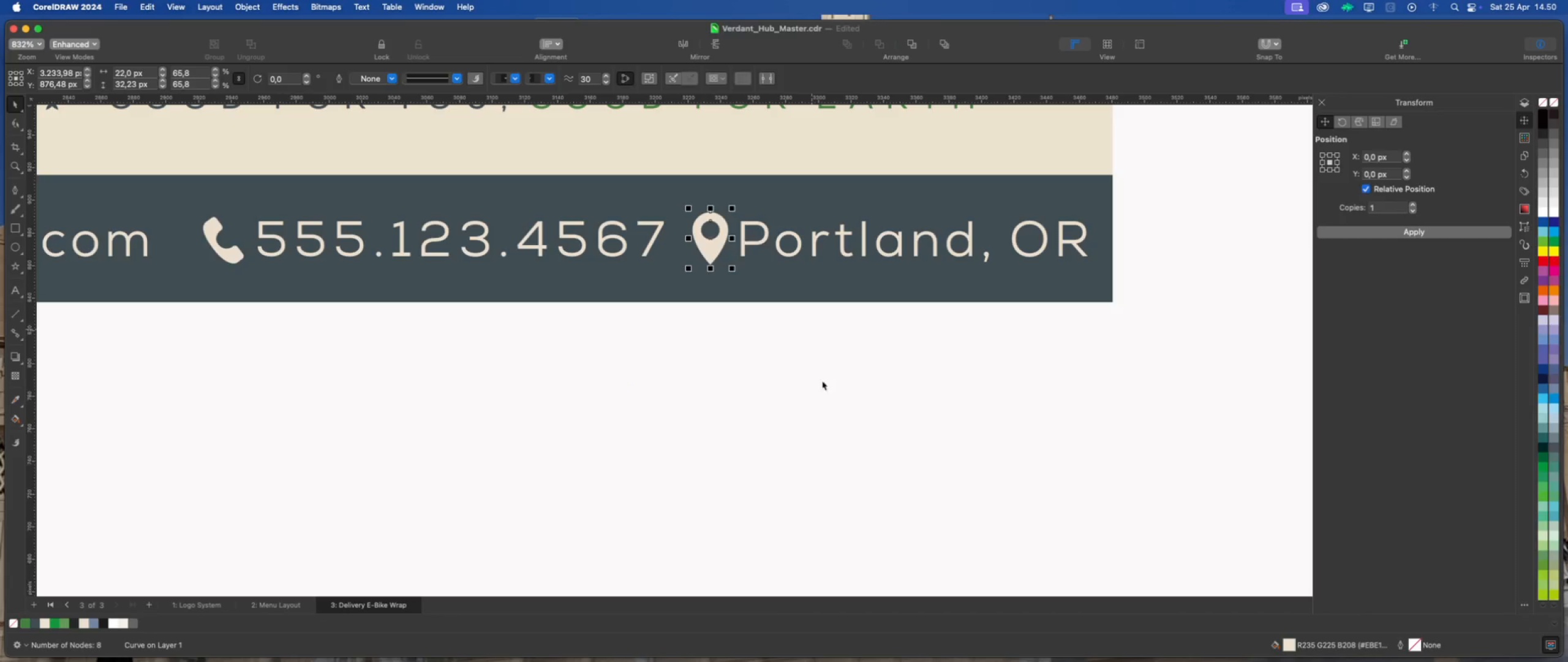 
scroll: coordinate [829, 401], scroll_direction: down, amount: 5.0
 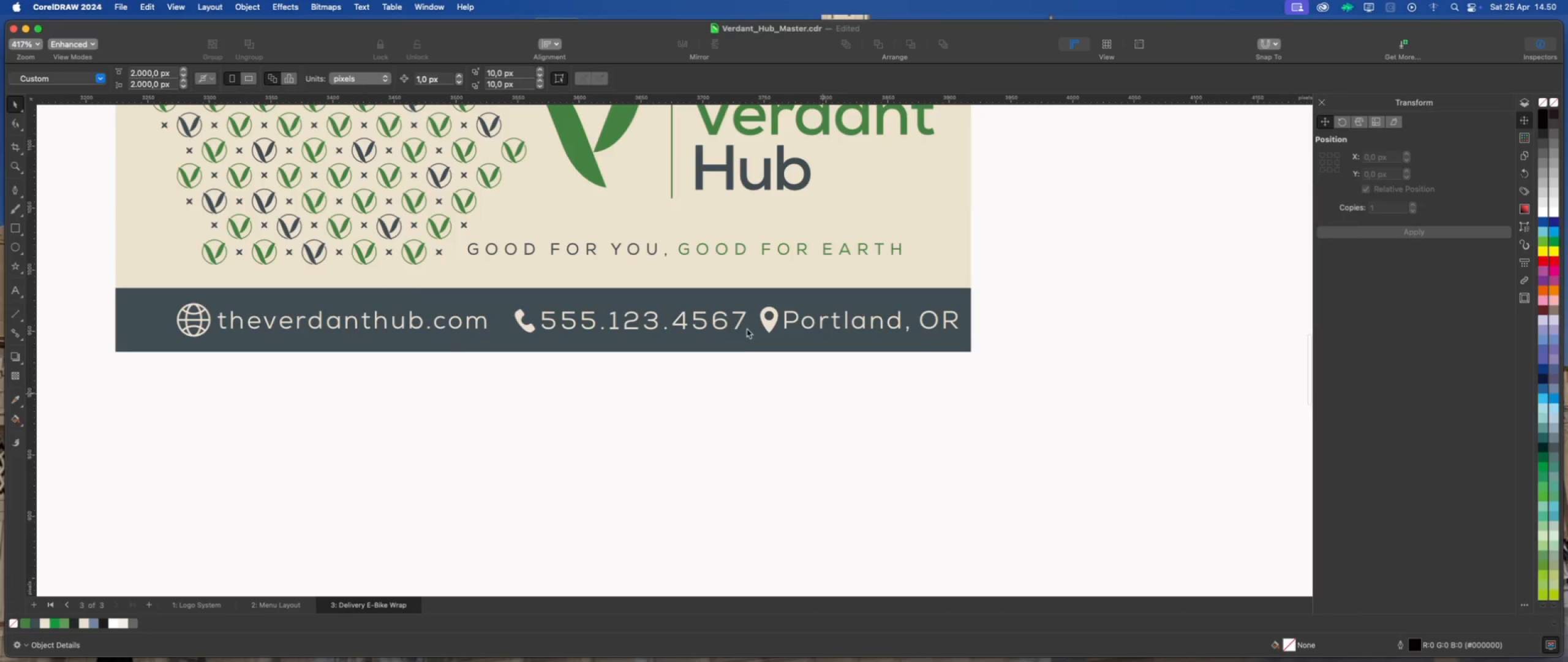 
scroll: coordinate [743, 317], scroll_direction: up, amount: 4.0
 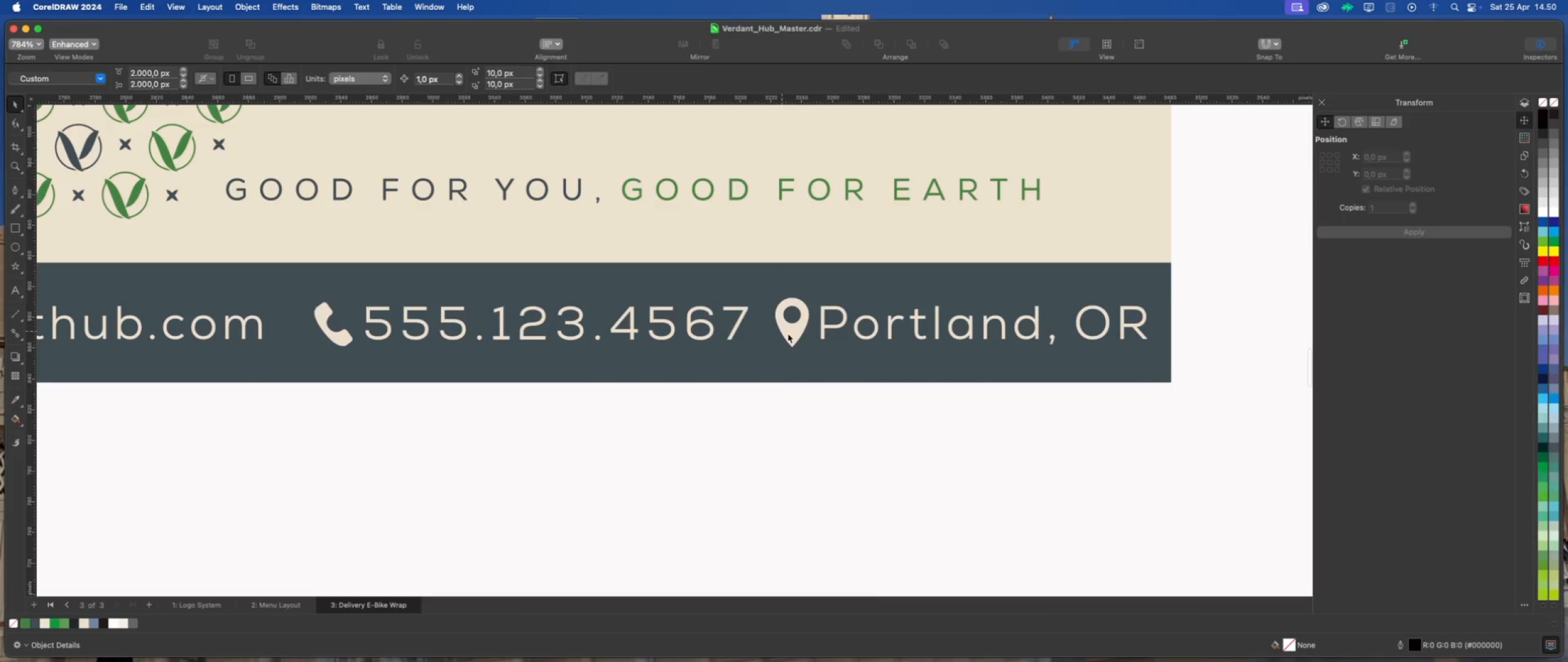 
left_click([789, 333])
 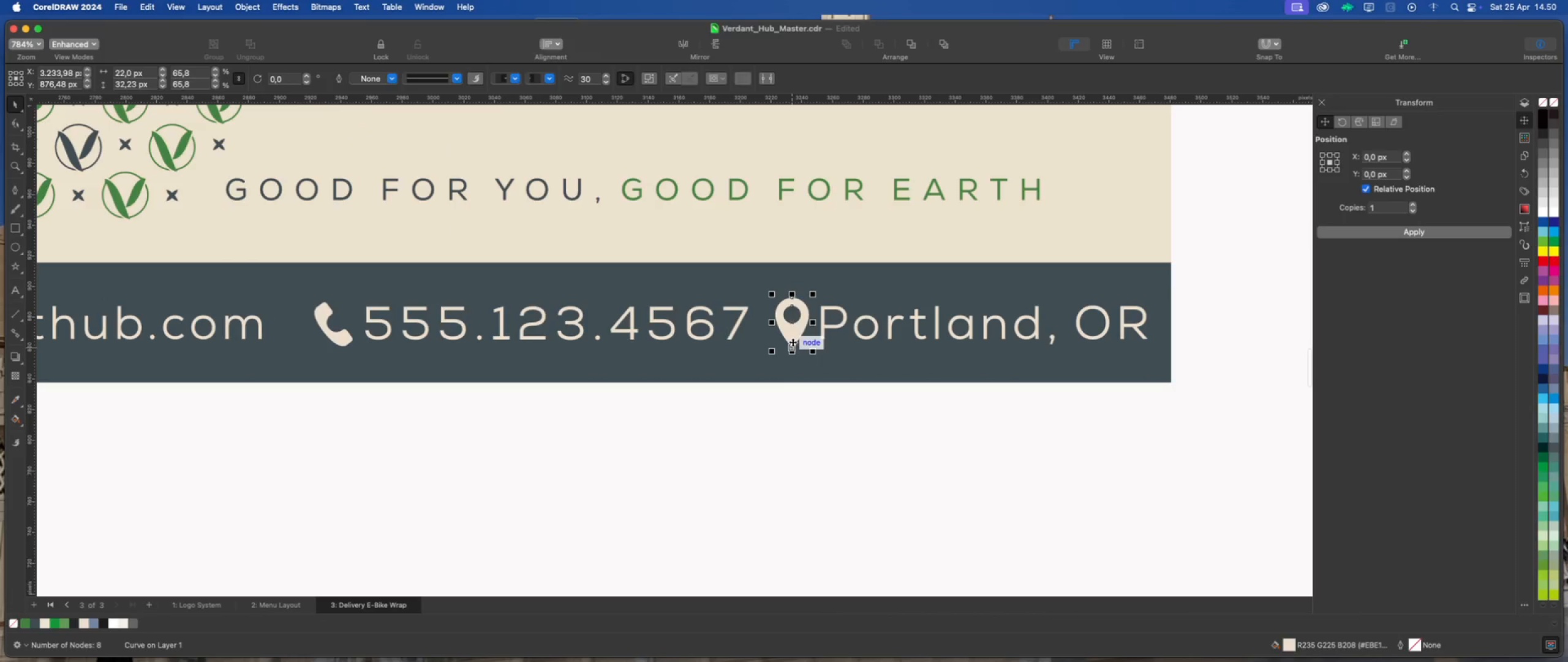 
left_click_drag(start_coordinate=[793, 341], to_coordinate=[792, 335])
 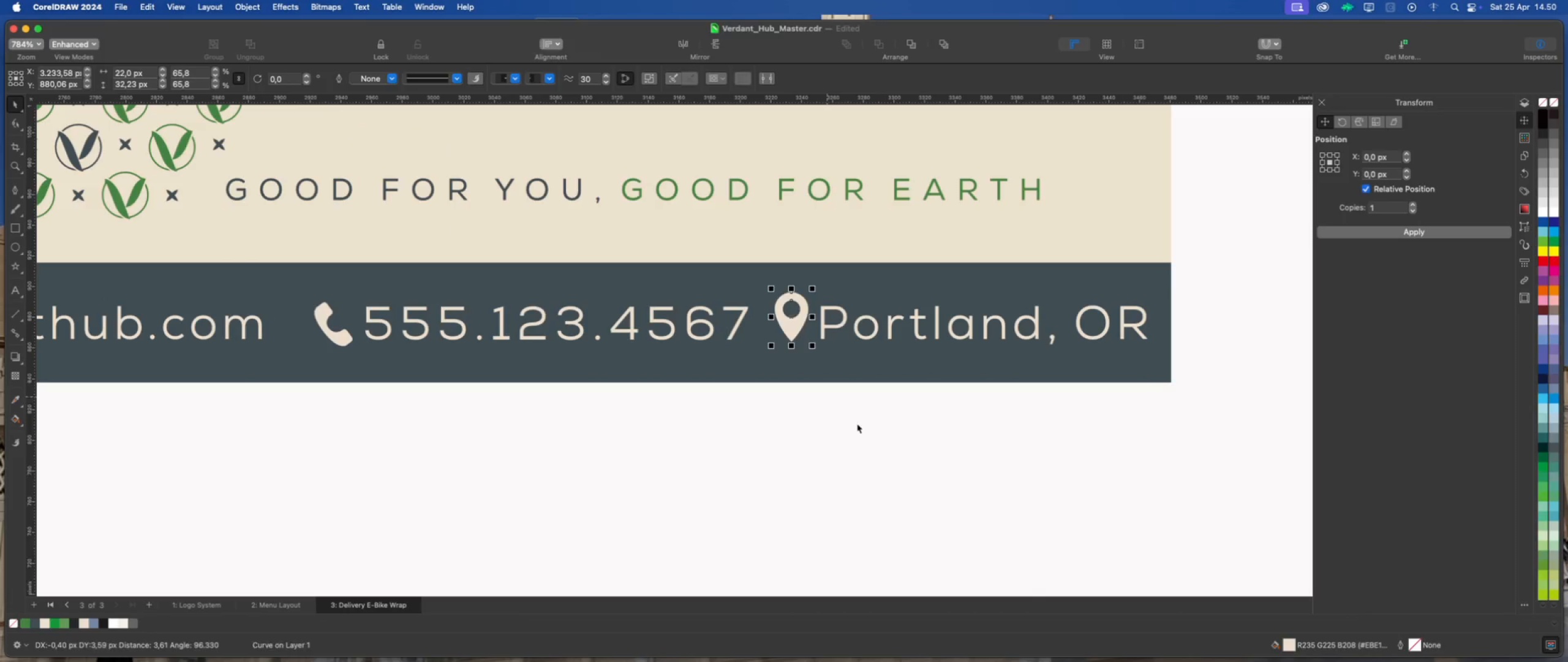 
left_click([857, 424])
 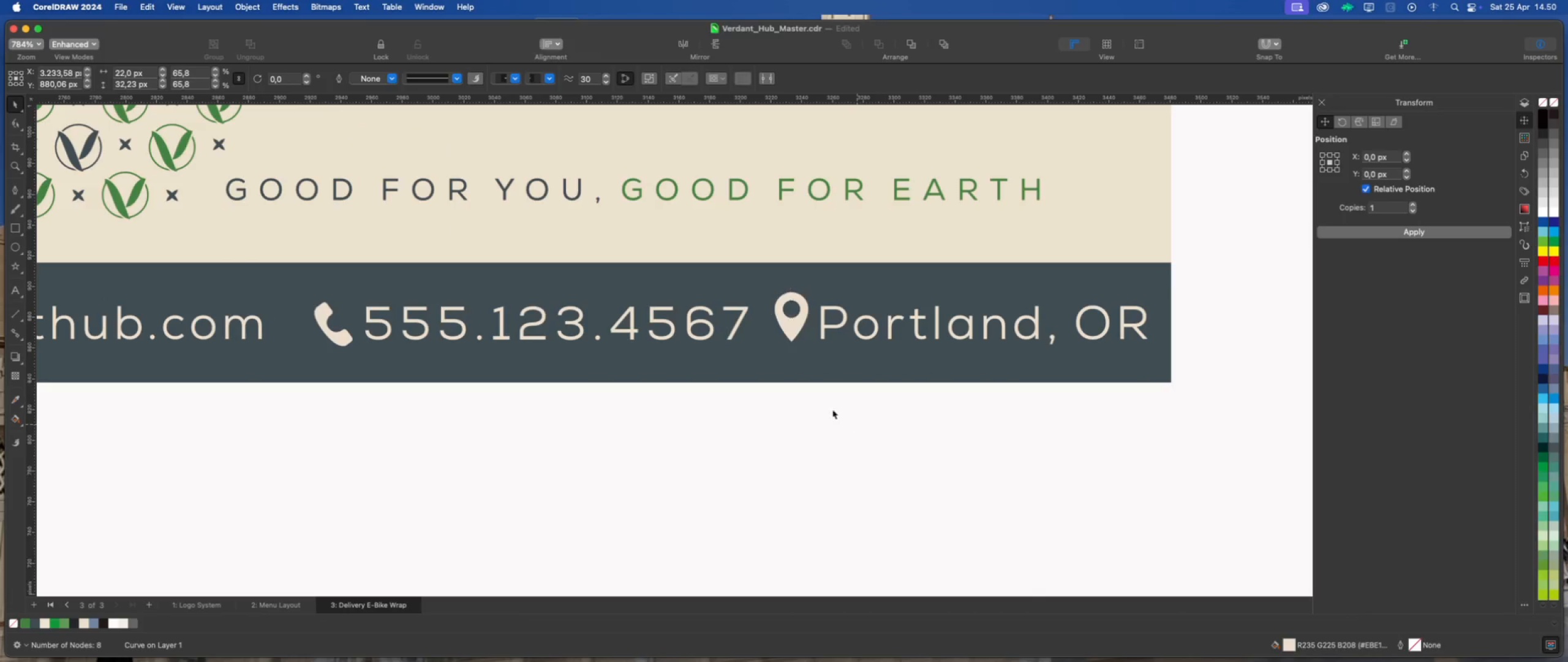 
scroll: coordinate [796, 408], scroll_direction: down, amount: 5.0
 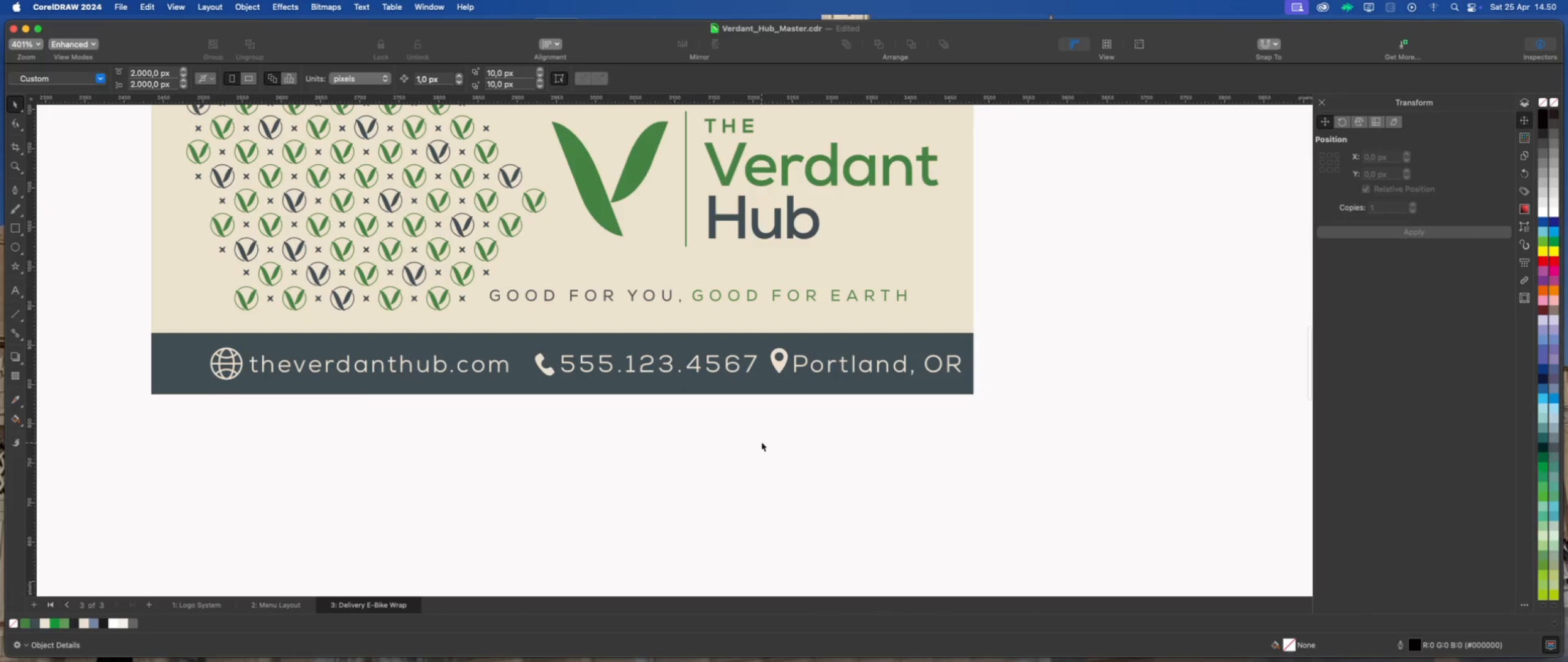 
left_click_drag(start_coordinate=[763, 442], to_coordinate=[522, 342])
 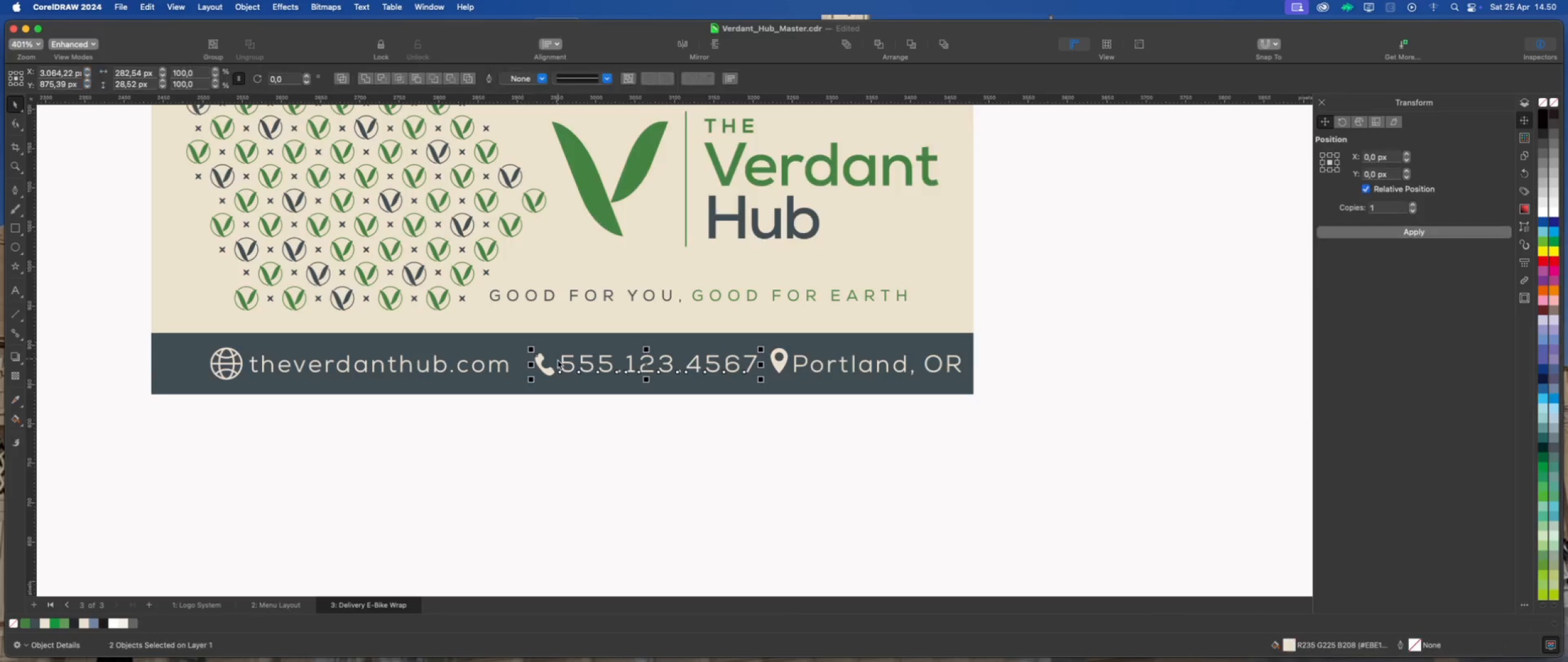 
scroll: coordinate [557, 360], scroll_direction: up, amount: 4.0
 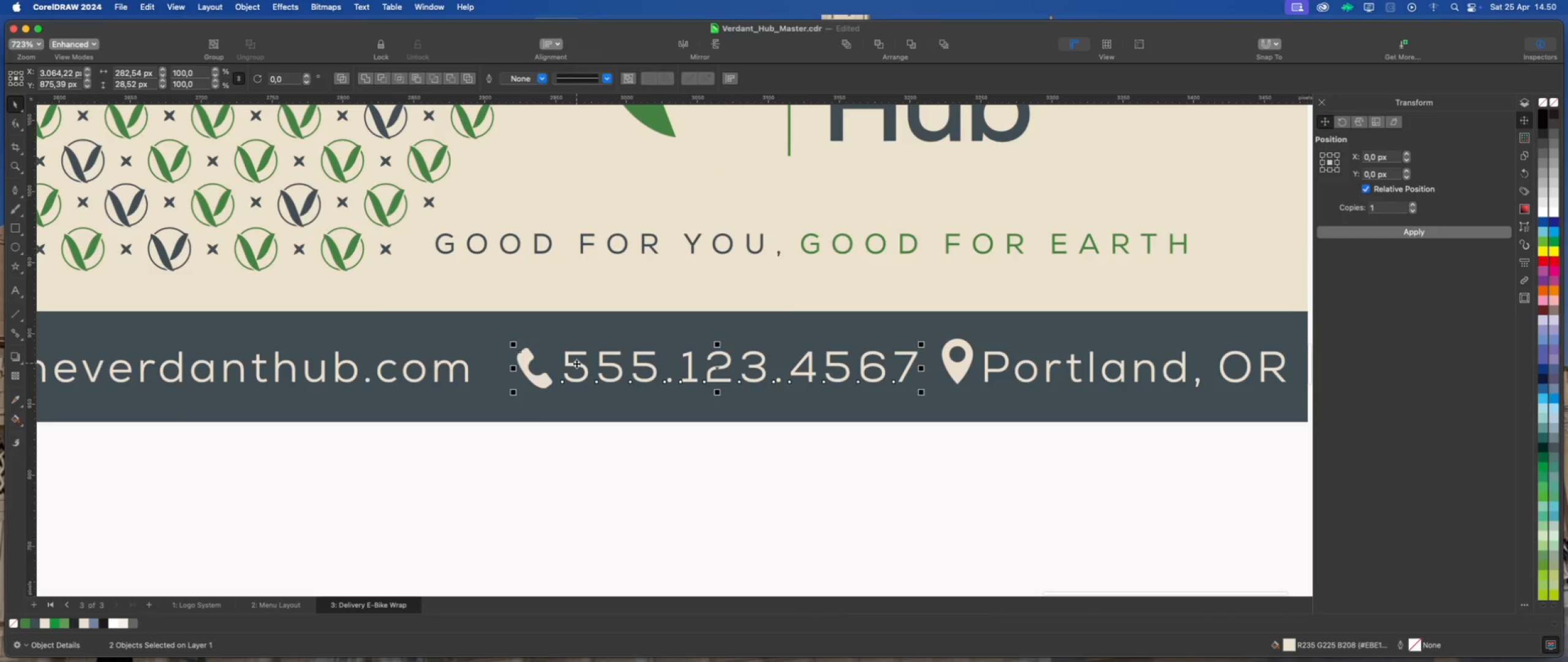 
left_click_drag(start_coordinate=[576, 363], to_coordinate=[554, 362])
 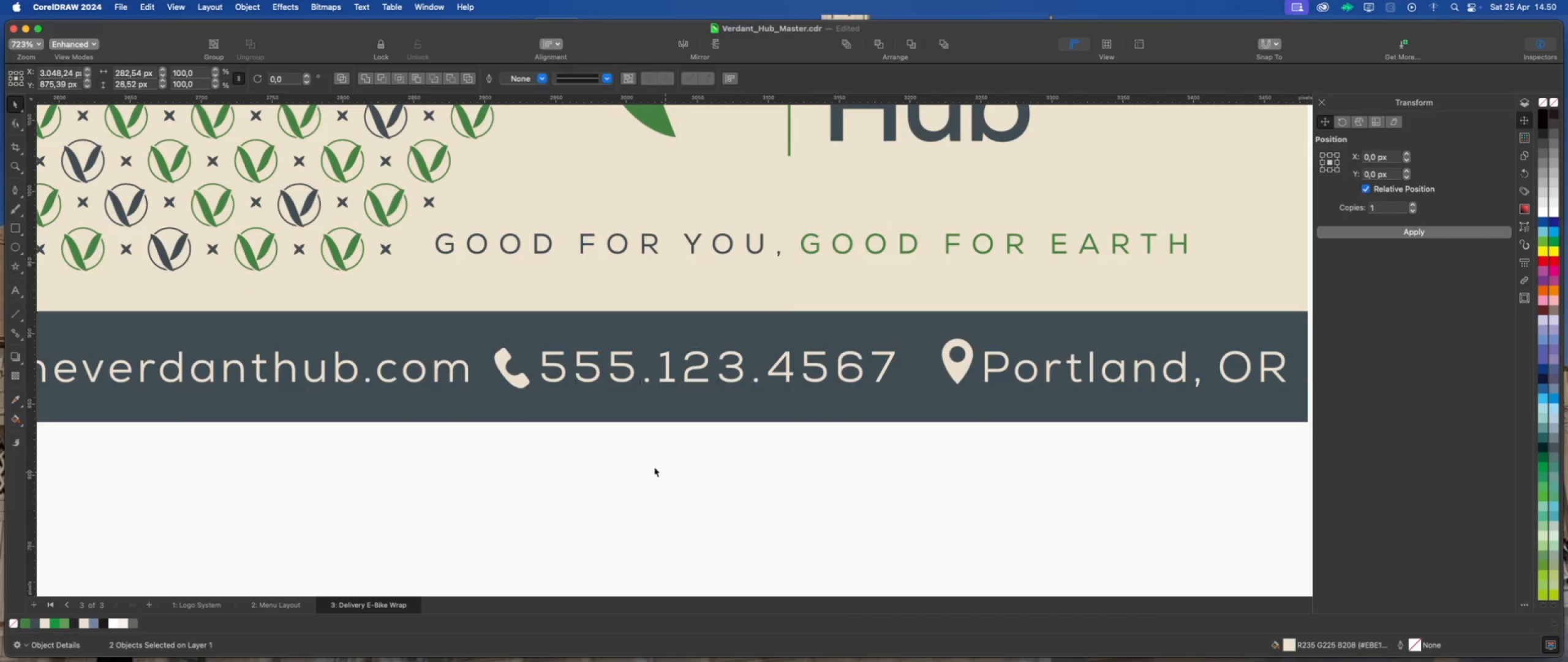 
hold_key(key=ShiftLeft, duration=1.12)
 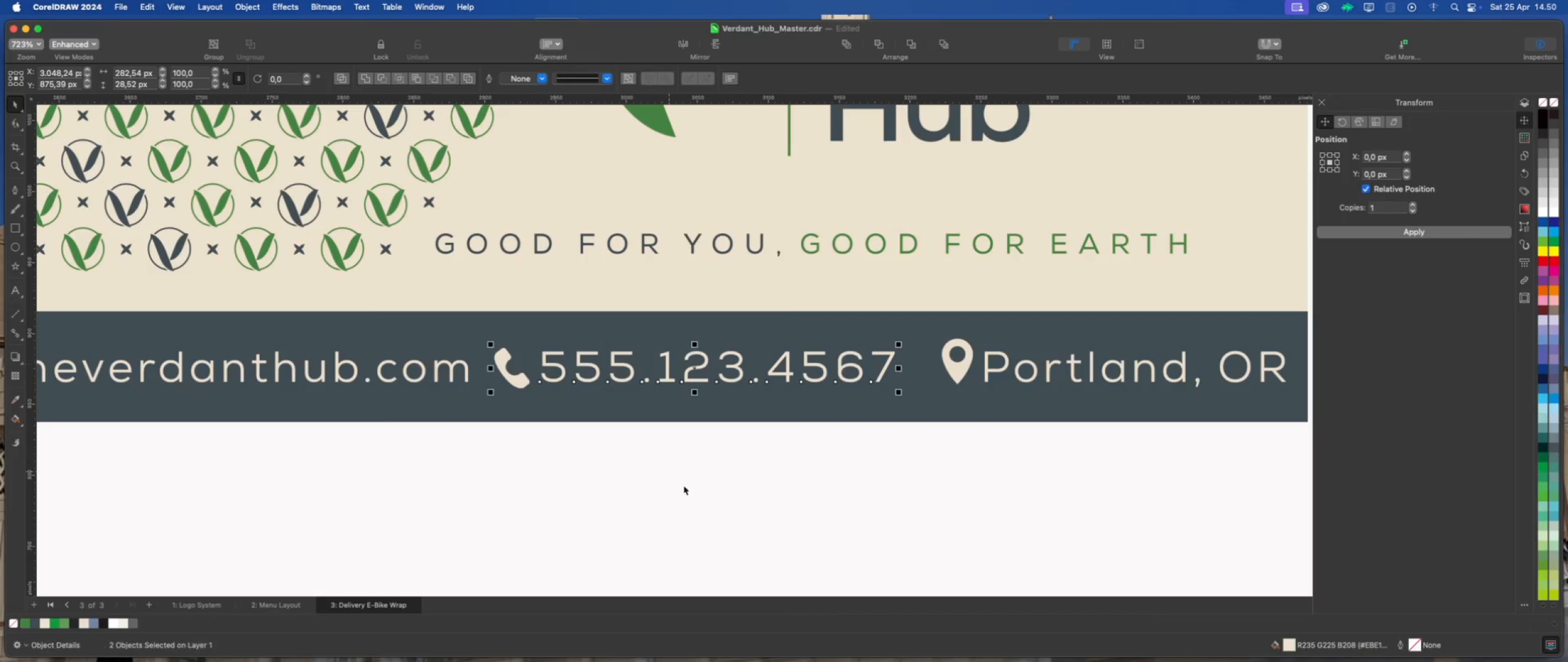 
left_click([684, 485])
 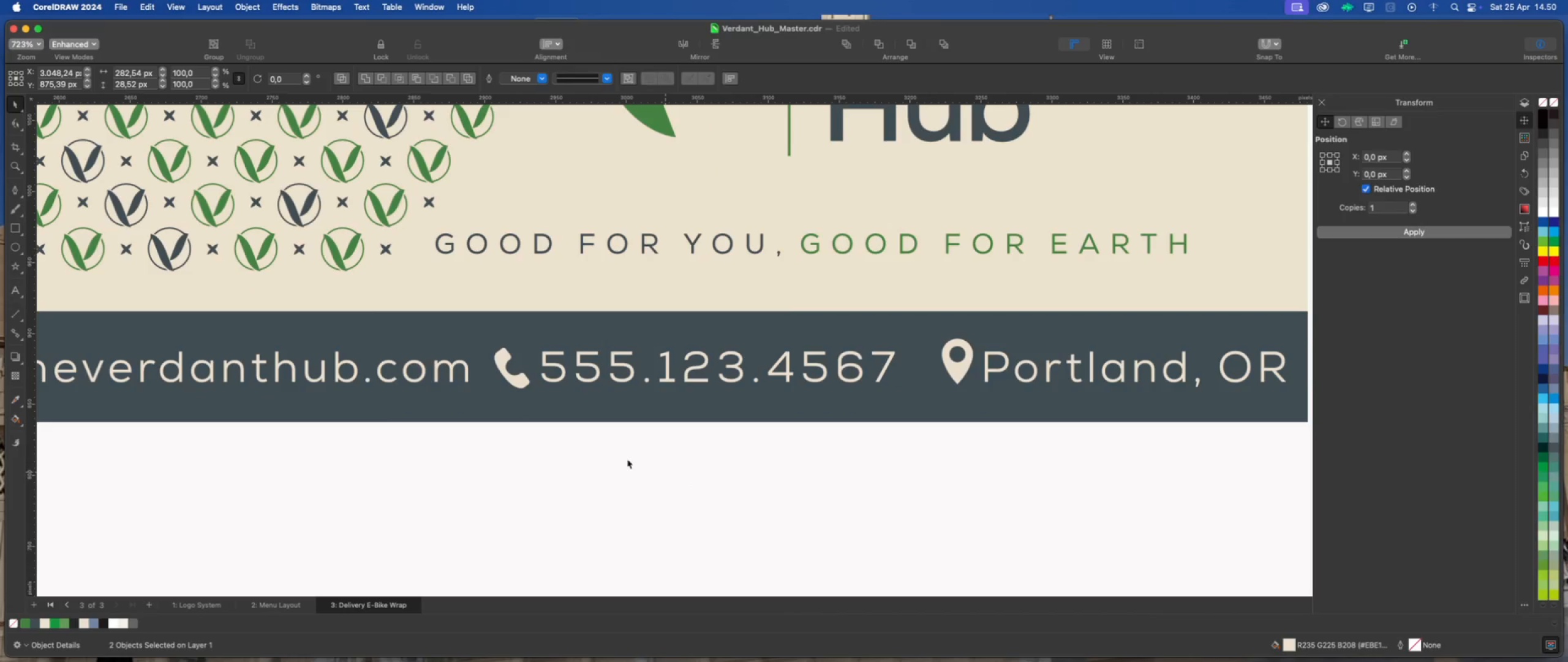 
scroll: coordinate [577, 462], scroll_direction: down, amount: 7.0
 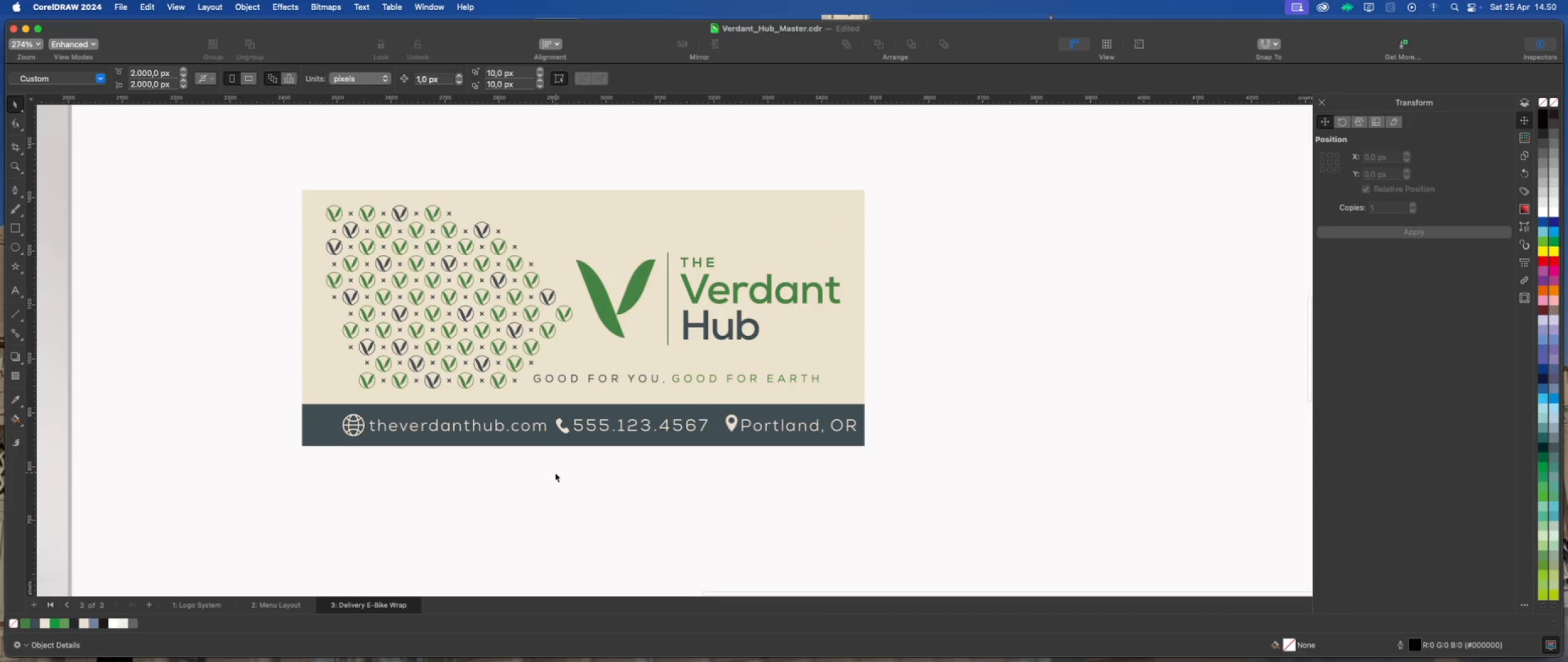 
left_click_drag(start_coordinate=[554, 472], to_coordinate=[340, 409])
 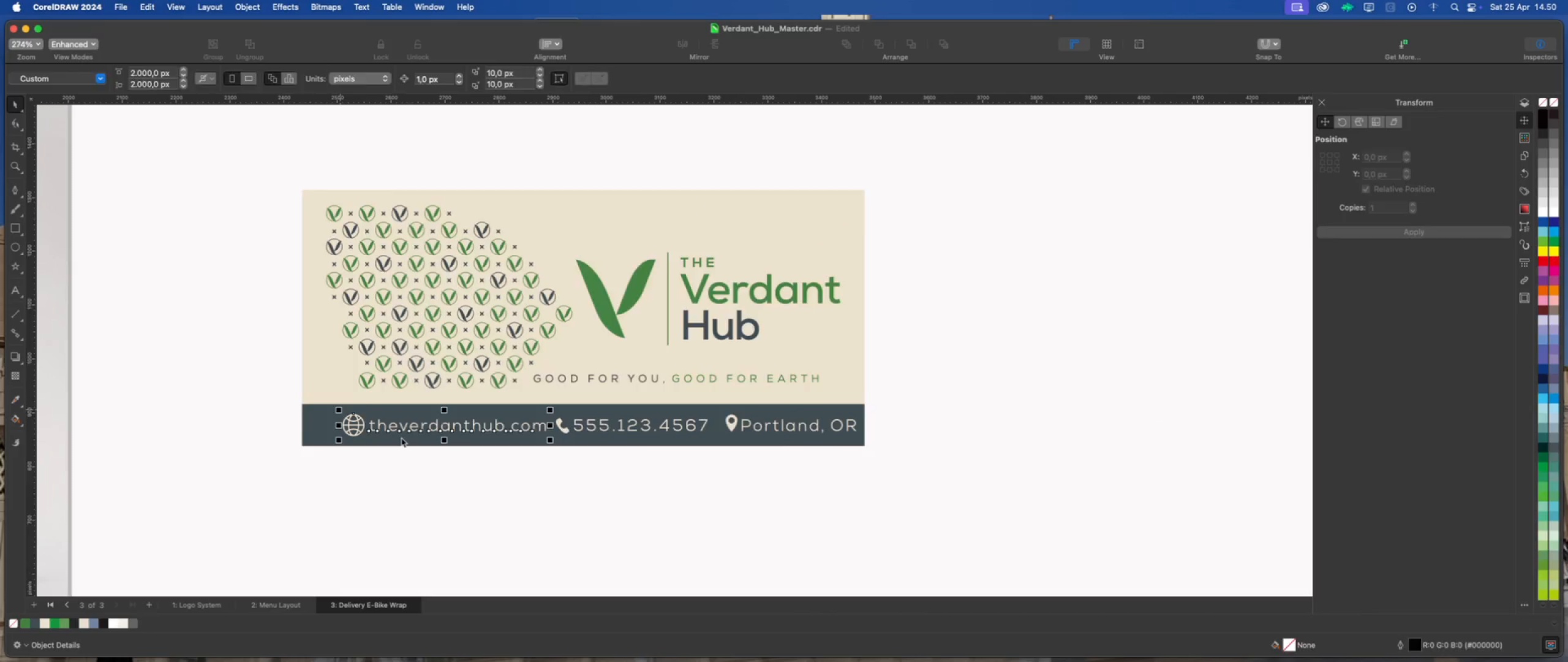 
scroll: coordinate [401, 438], scroll_direction: up, amount: 4.0
 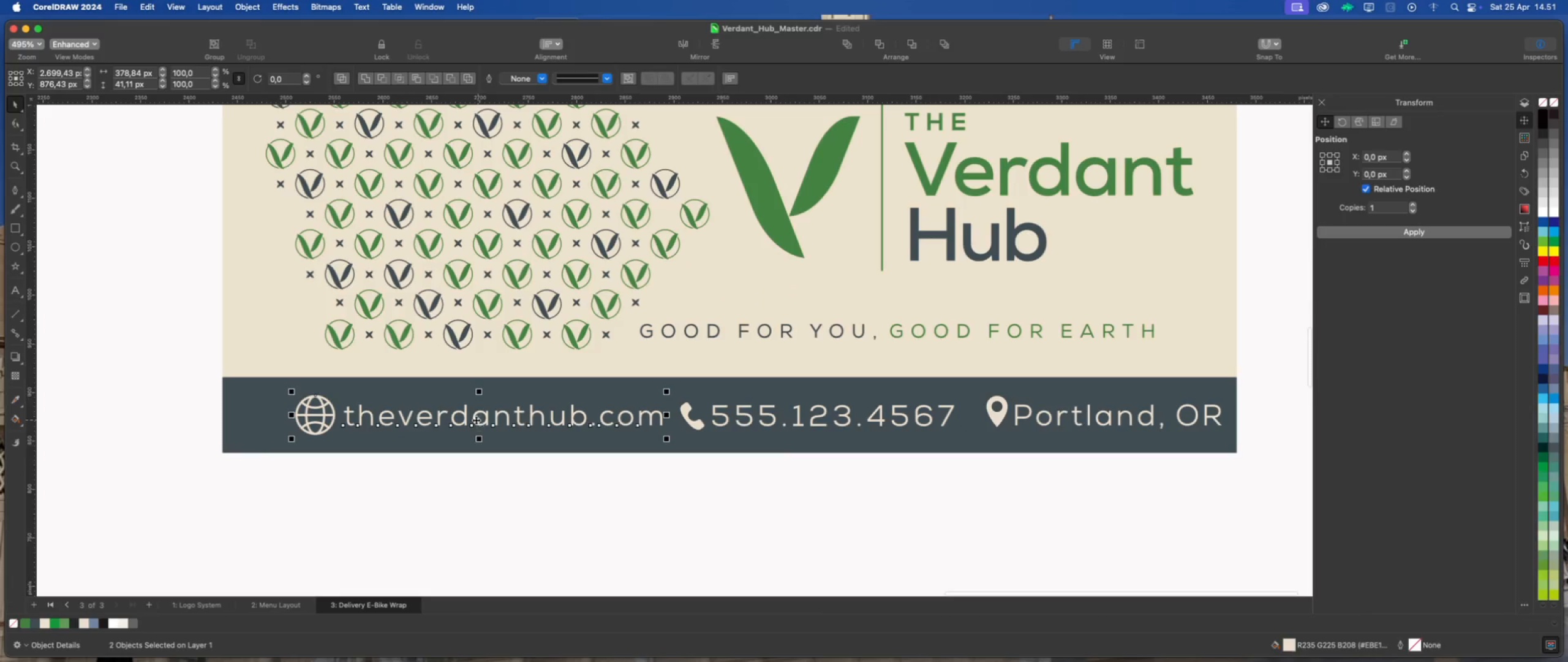 
left_click_drag(start_coordinate=[476, 420], to_coordinate=[442, 420])
 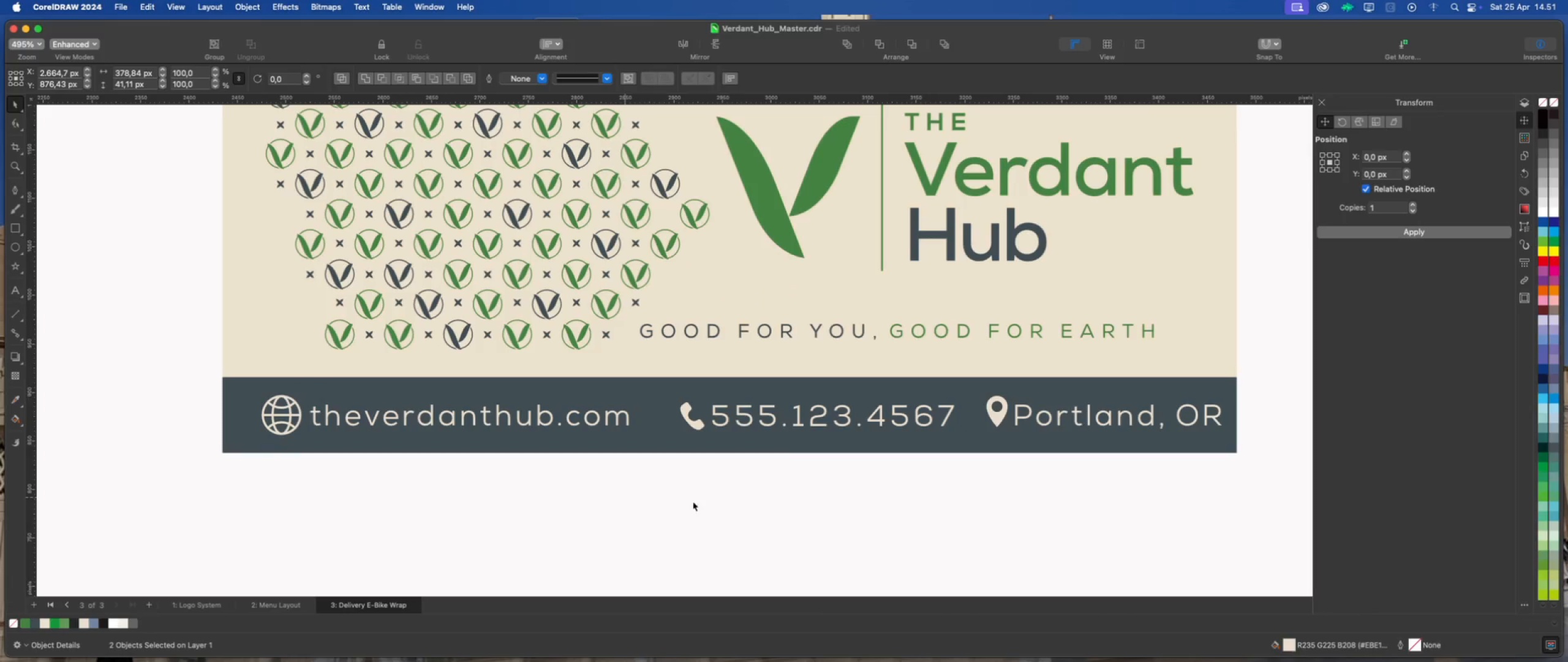 
hold_key(key=ShiftLeft, duration=1.62)
 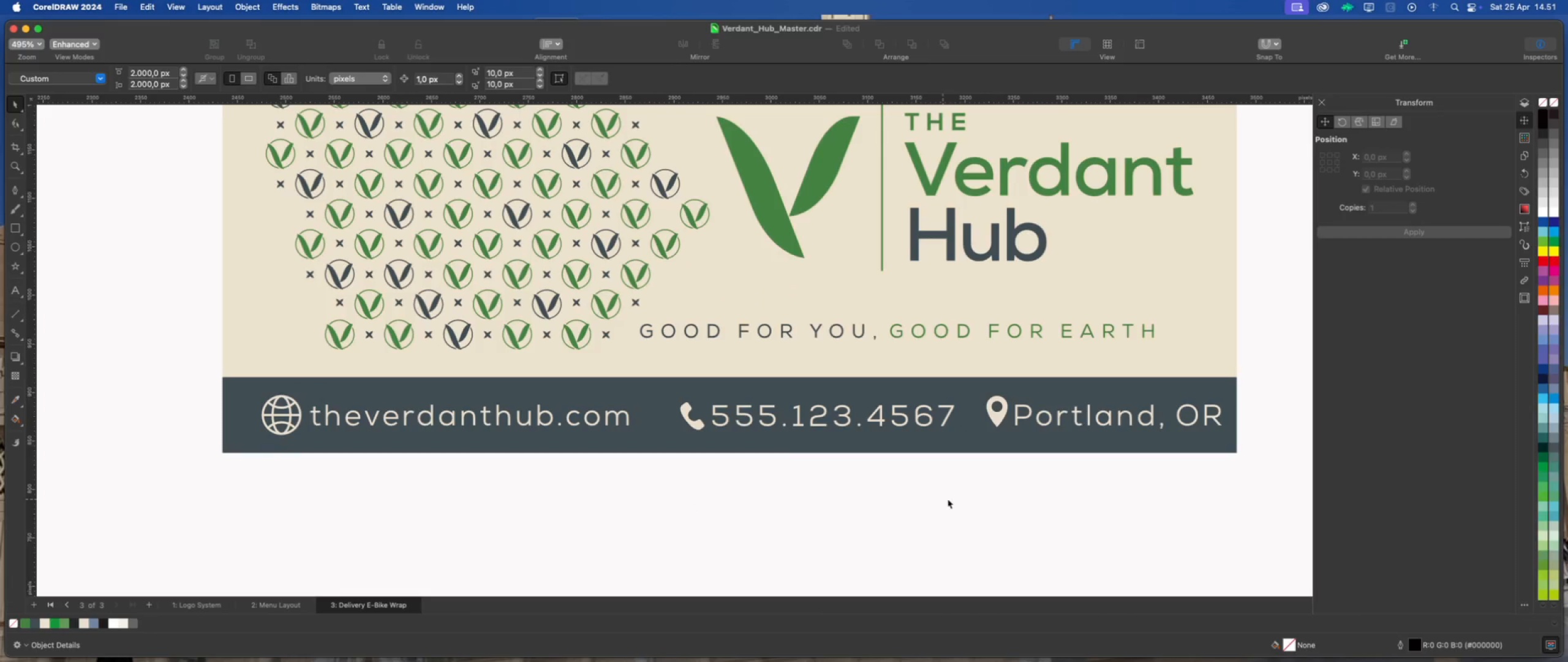 
left_click_drag(start_coordinate=[990, 498], to_coordinate=[662, 388])
 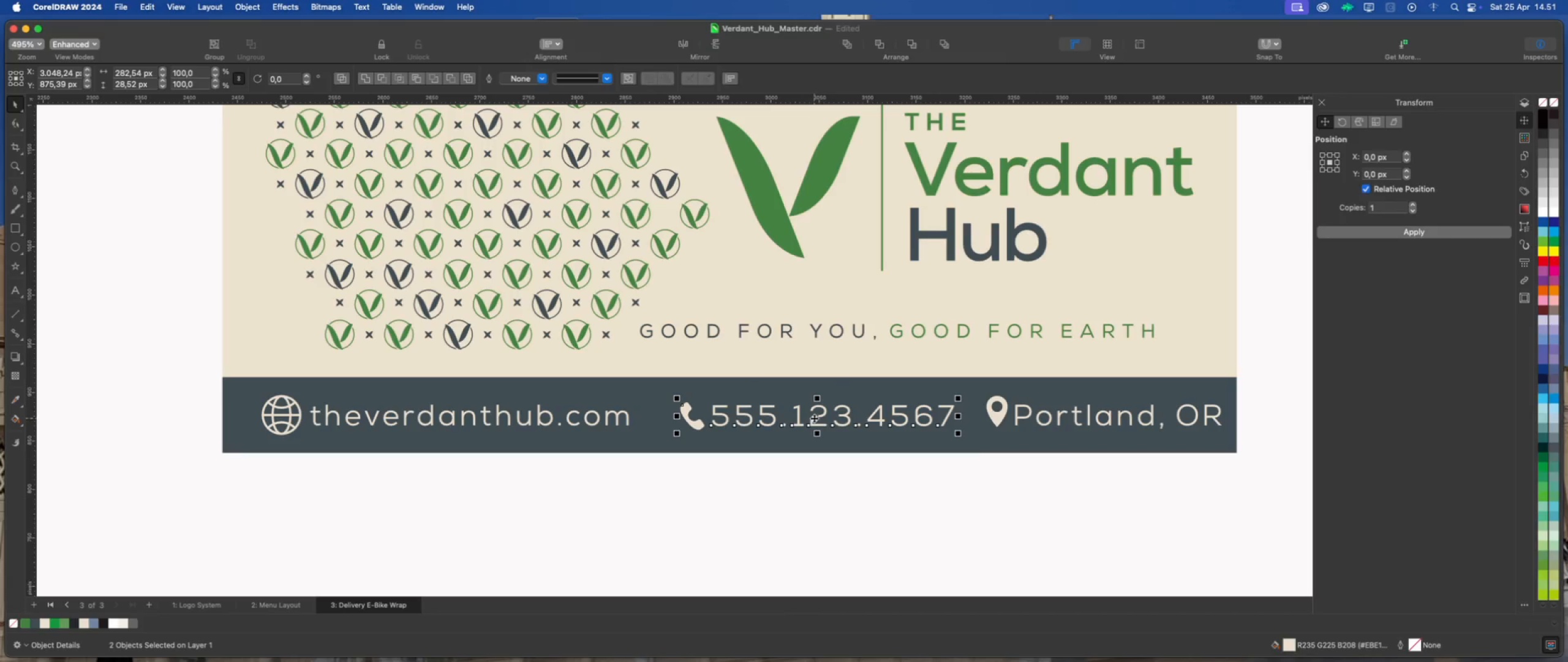 
left_click_drag(start_coordinate=[815, 418], to_coordinate=[789, 417])
 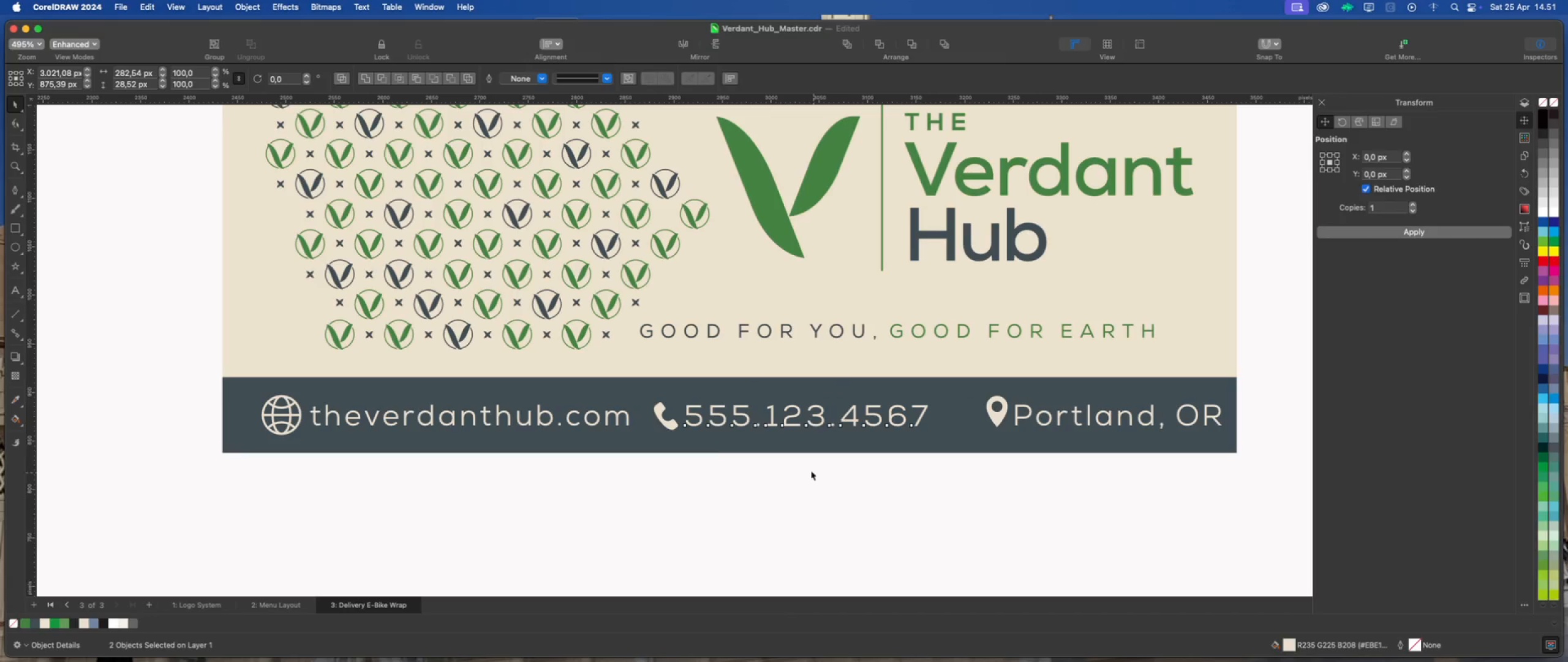 
hold_key(key=ShiftLeft, duration=1.85)
 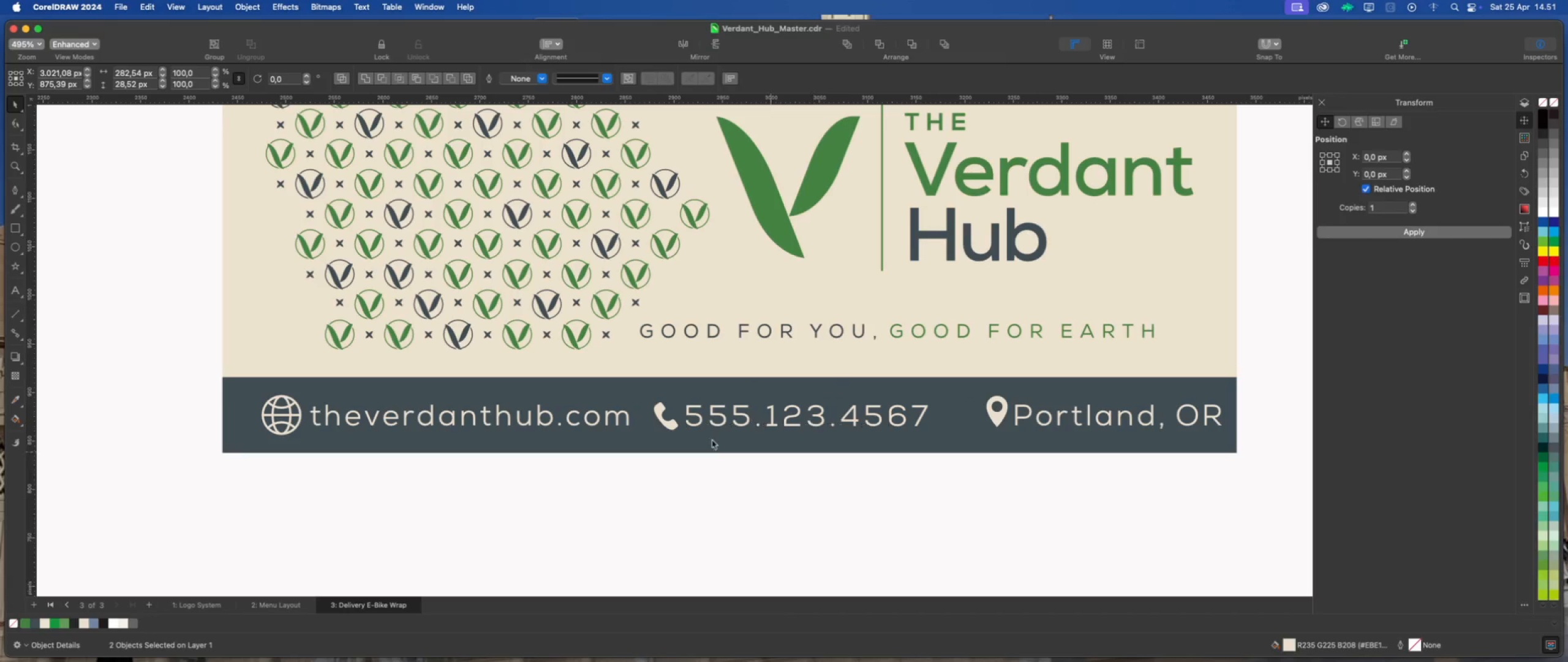 
scroll: coordinate [1012, 472], scroll_direction: down, amount: 3.0
 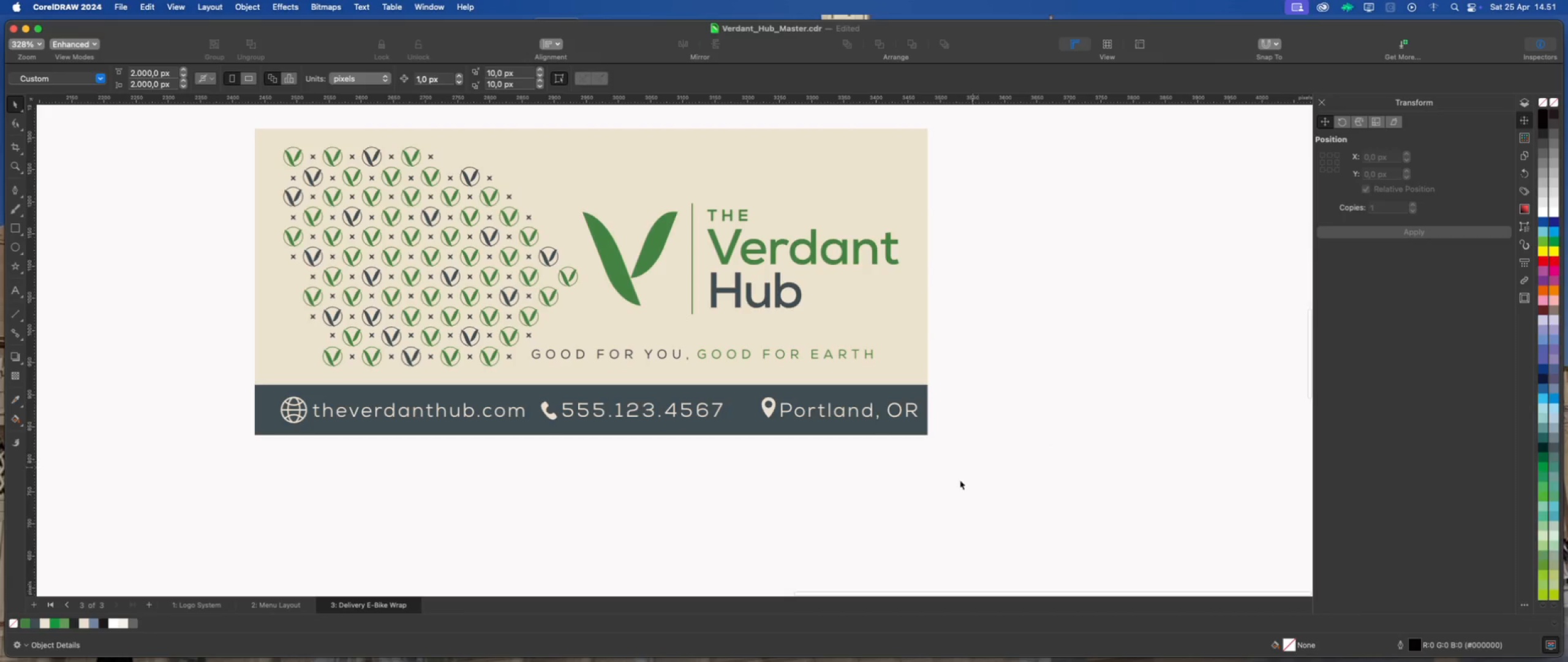 
left_click_drag(start_coordinate=[959, 482], to_coordinate=[745, 389])
 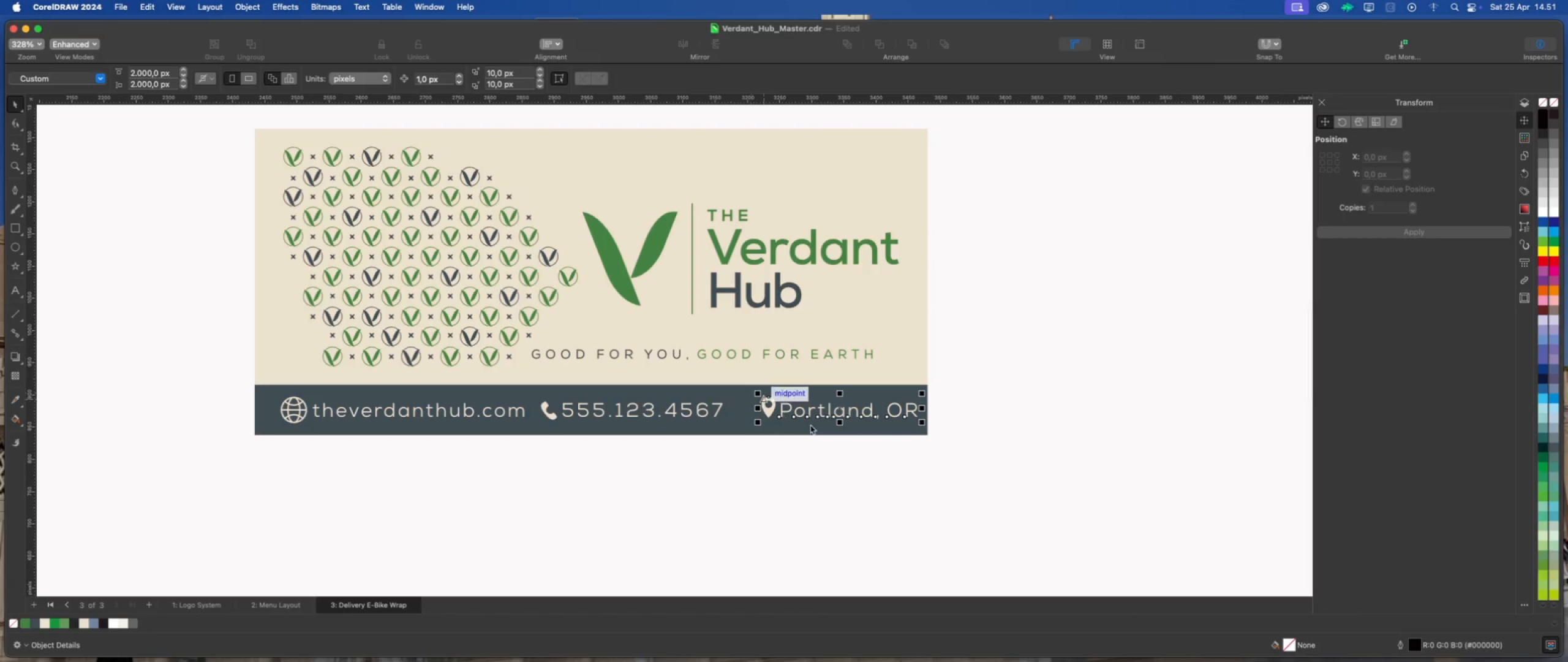 
scroll: coordinate [811, 425], scroll_direction: up, amount: 2.0
 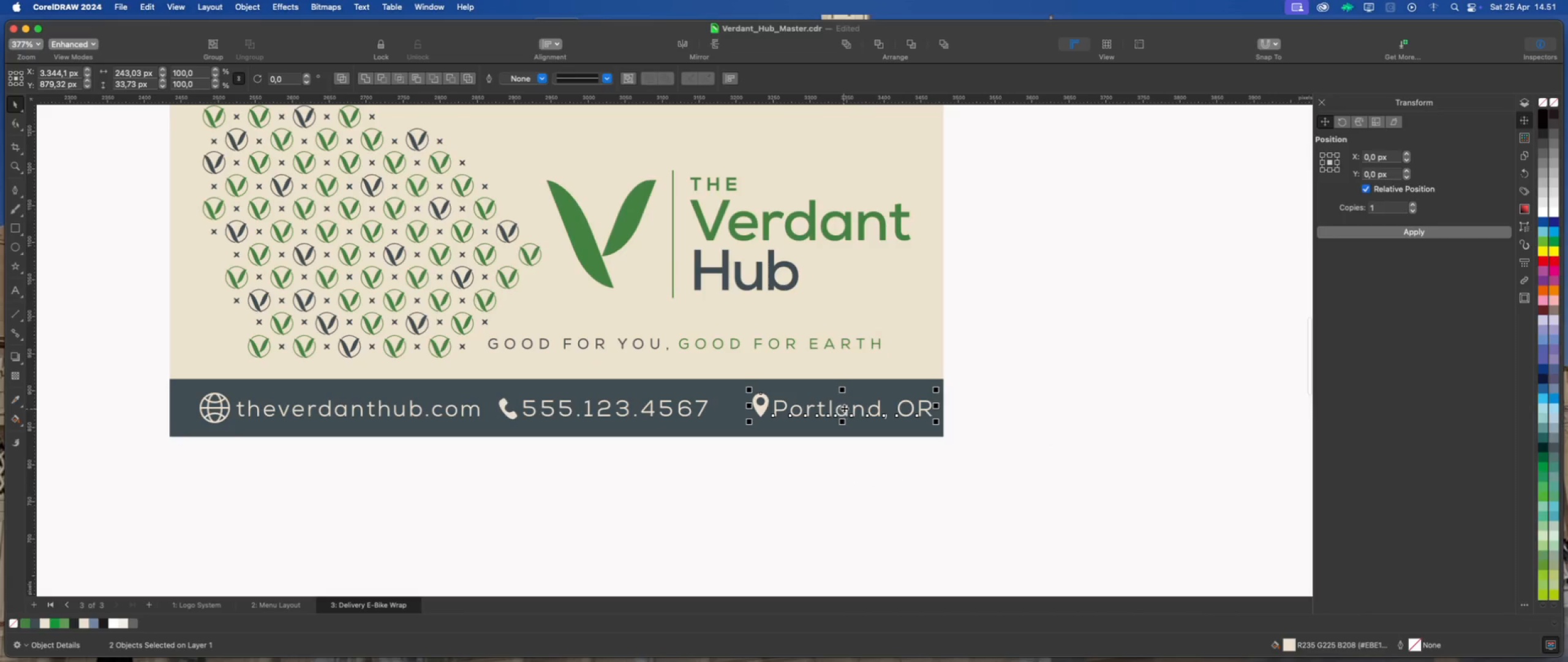 
left_click_drag(start_coordinate=[844, 407], to_coordinate=[831, 408])
 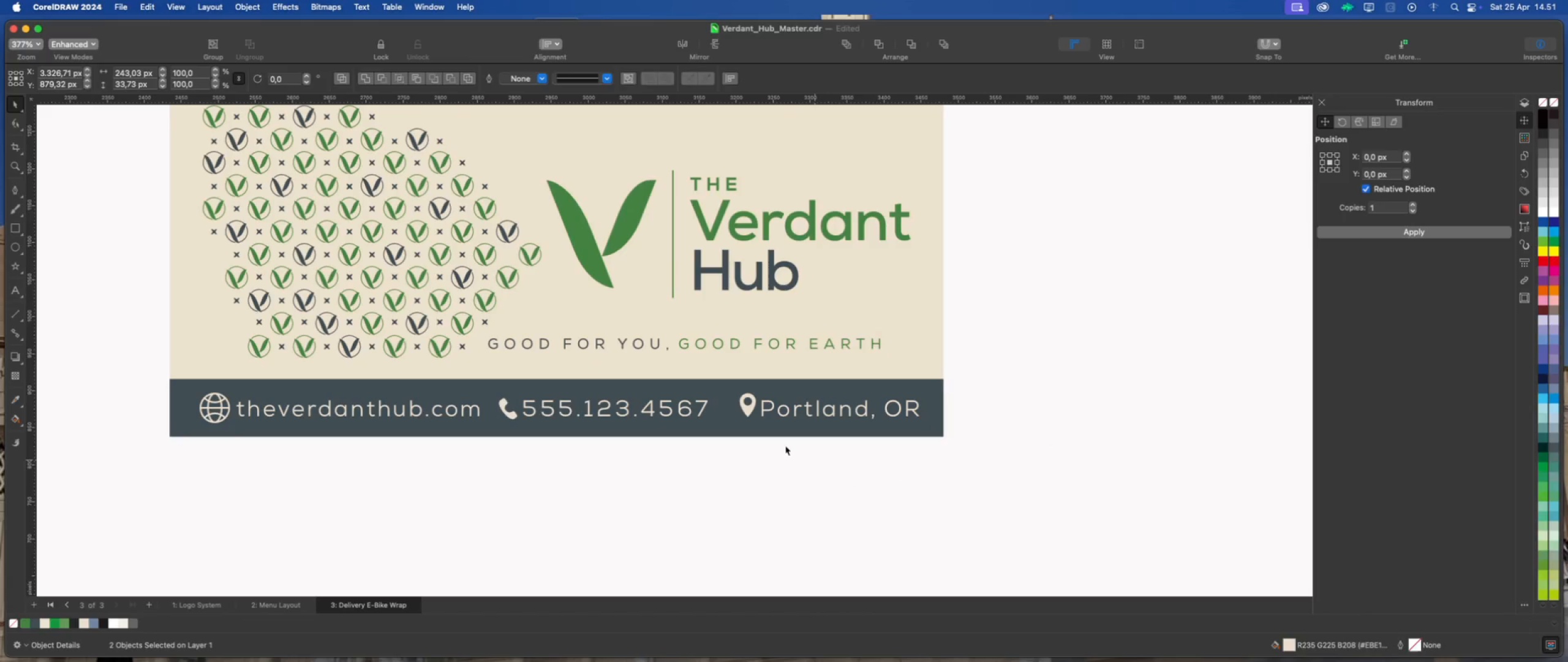 
hold_key(key=ShiftLeft, duration=1.53)
 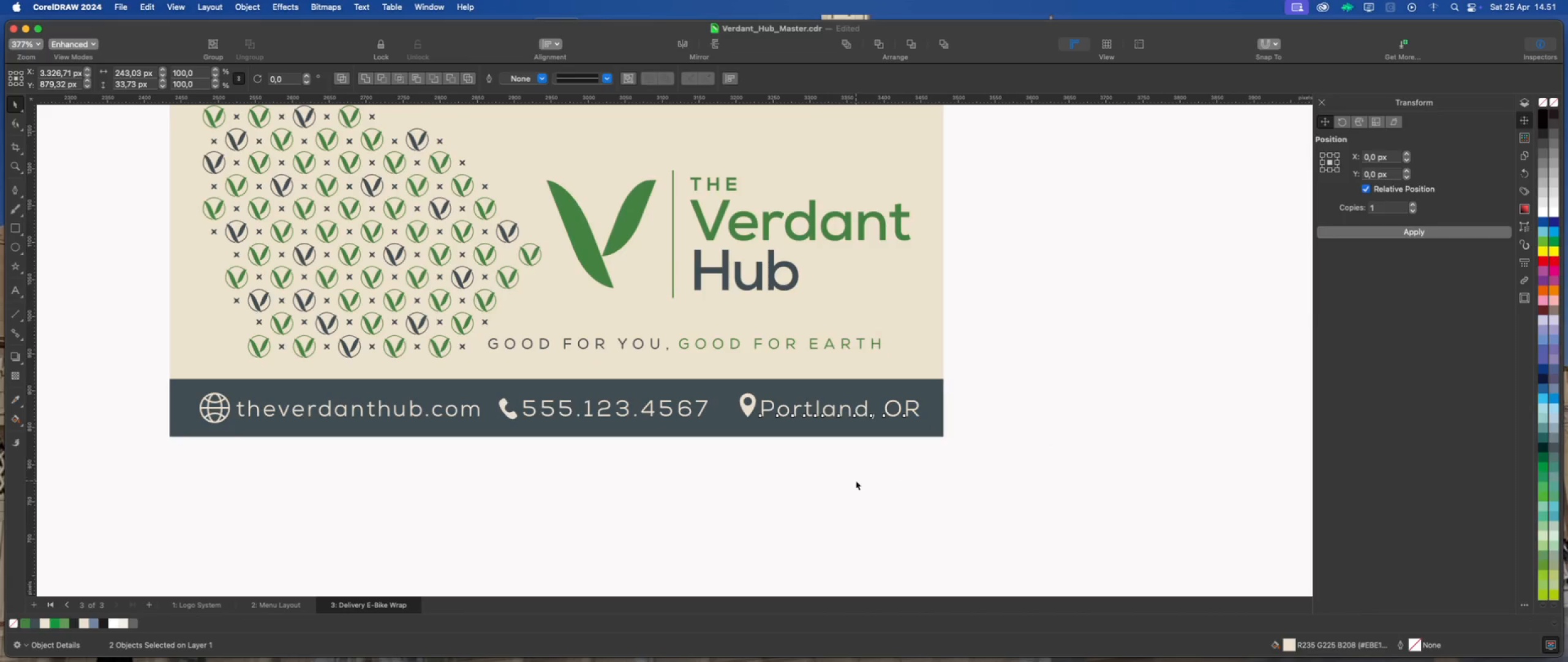 
left_click_drag(start_coordinate=[856, 481], to_coordinate=[852, 478])
 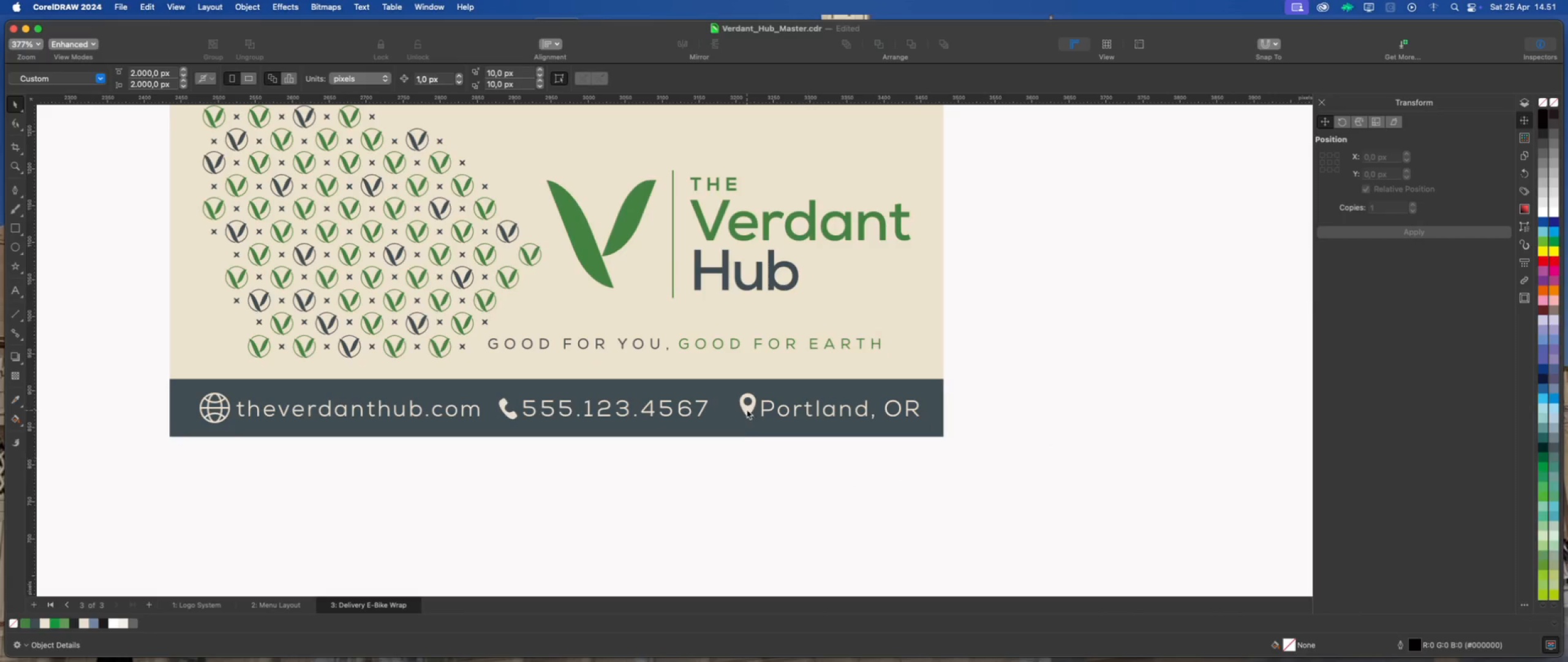 
left_click([747, 409])
 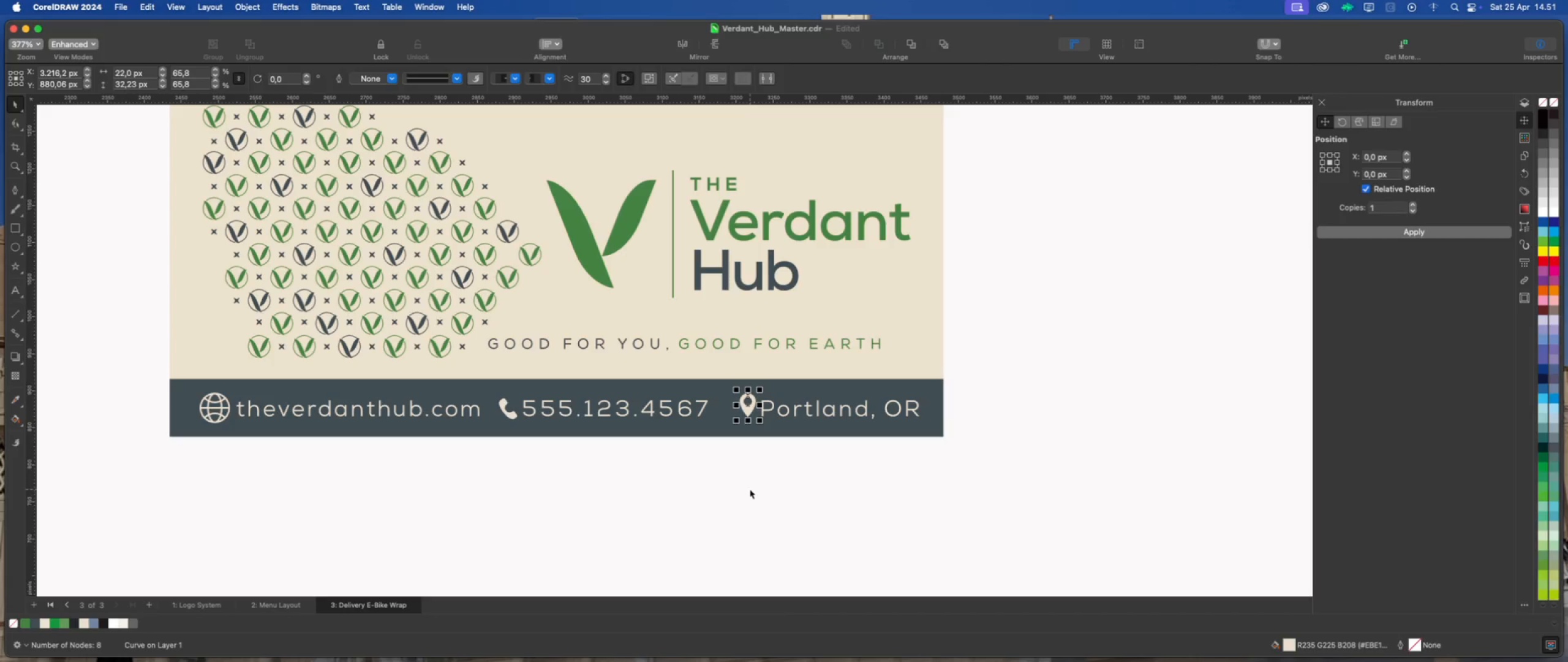 
key(ArrowLeft)
 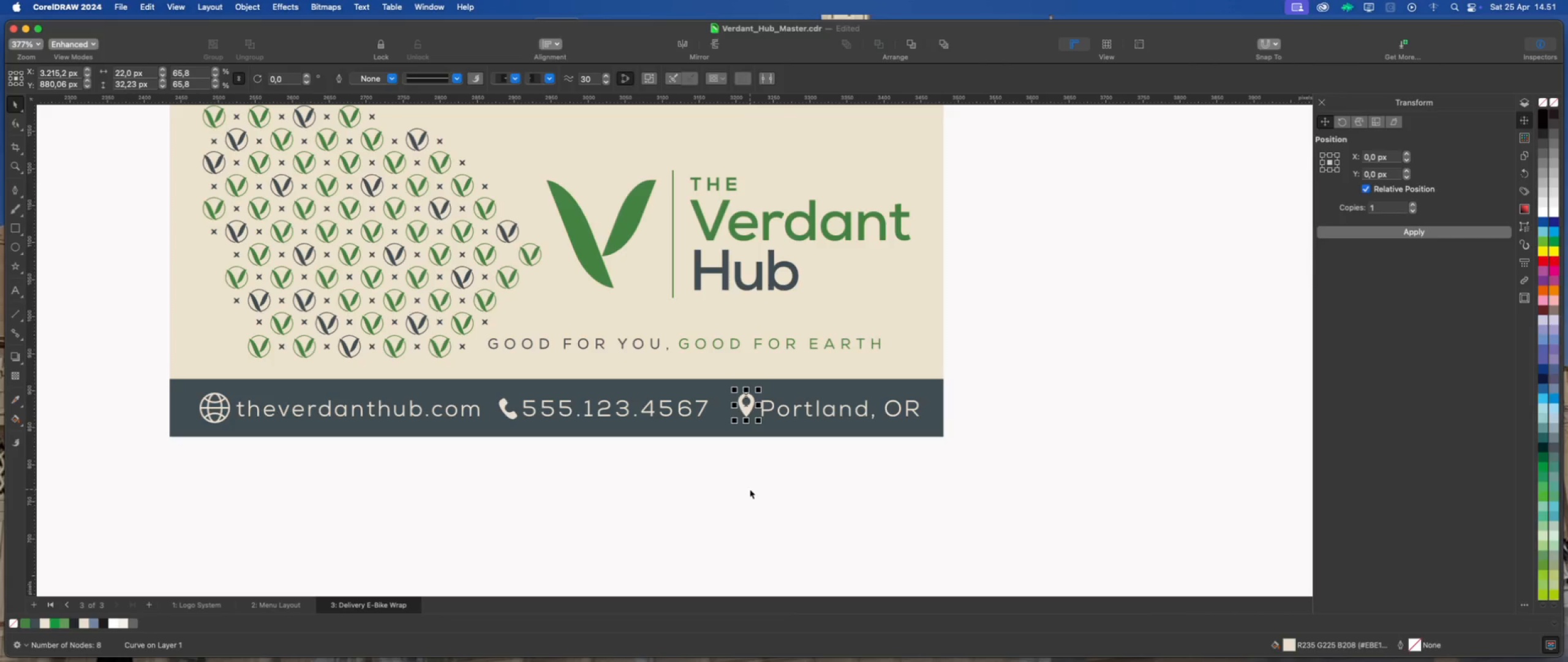 
key(ArrowLeft)
 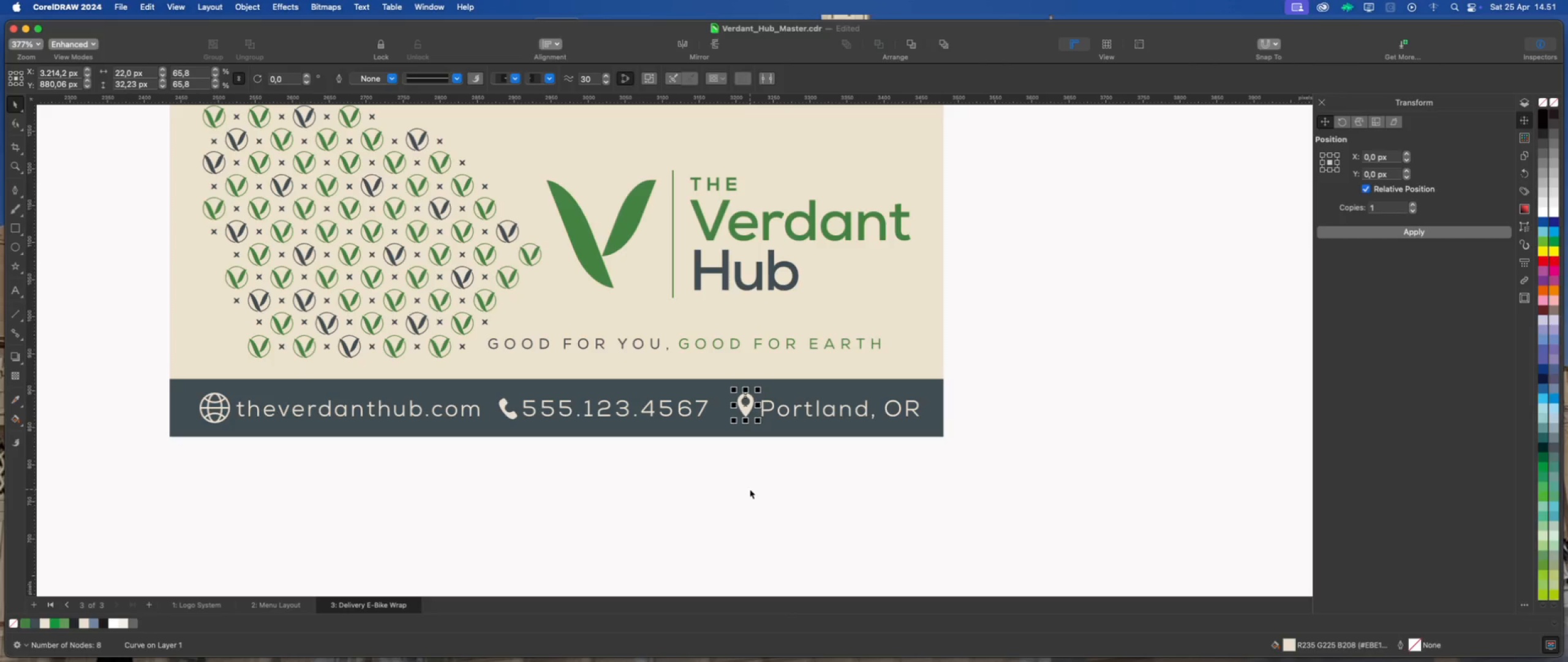 
key(ArrowLeft)
 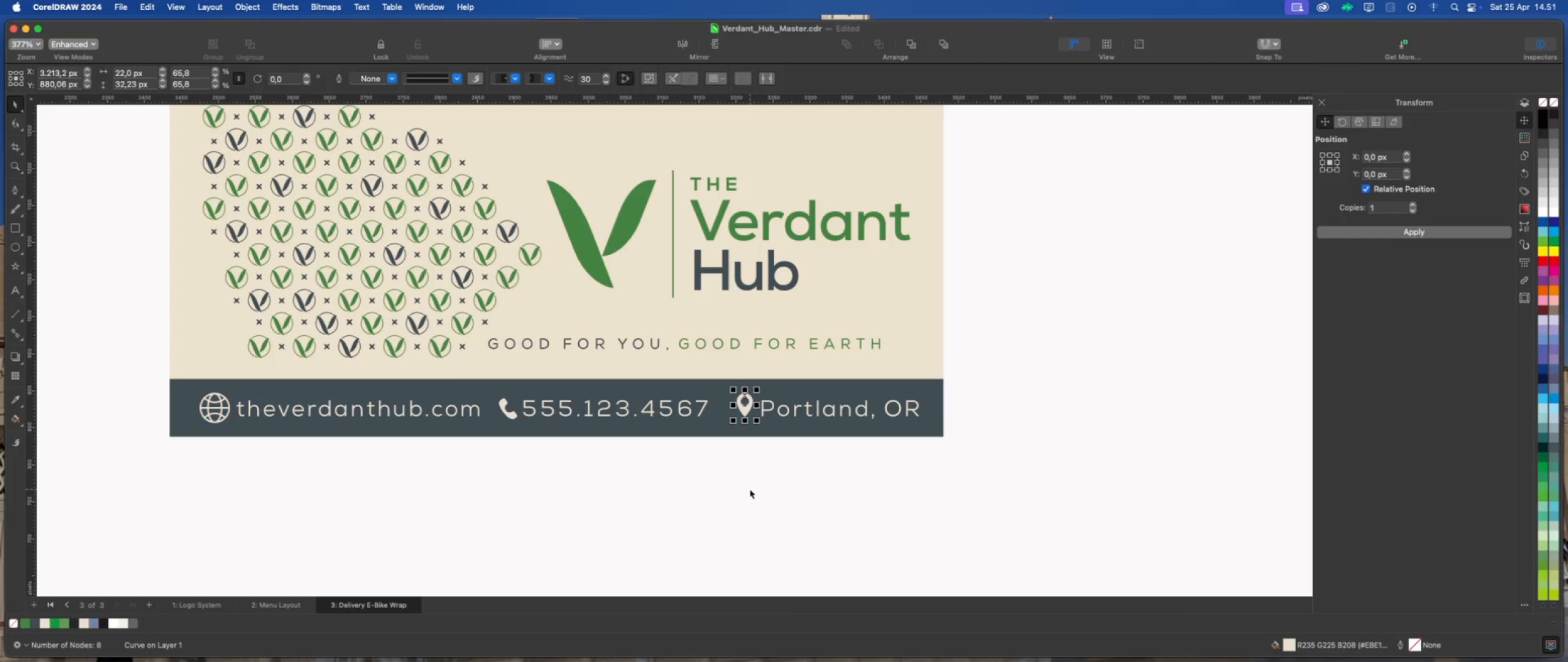 
key(ArrowLeft)
 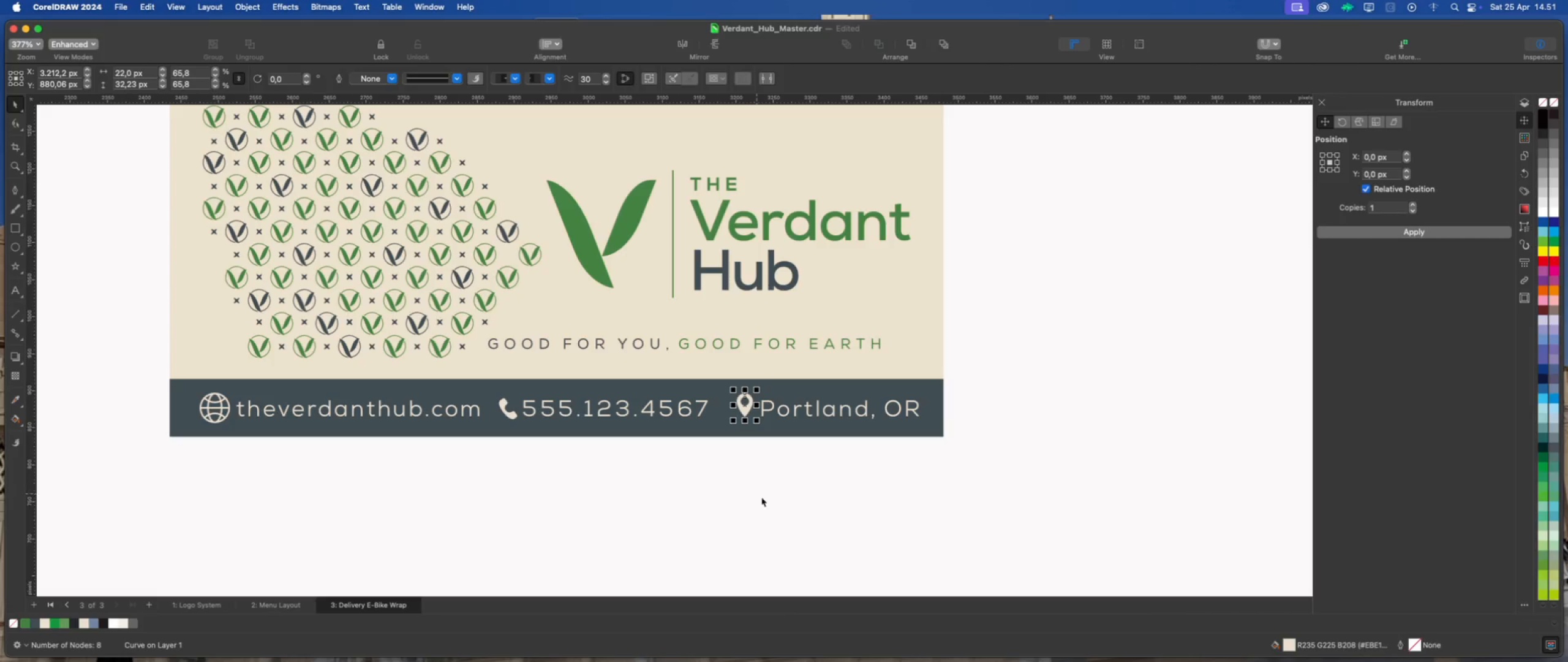 
left_click([803, 519])
 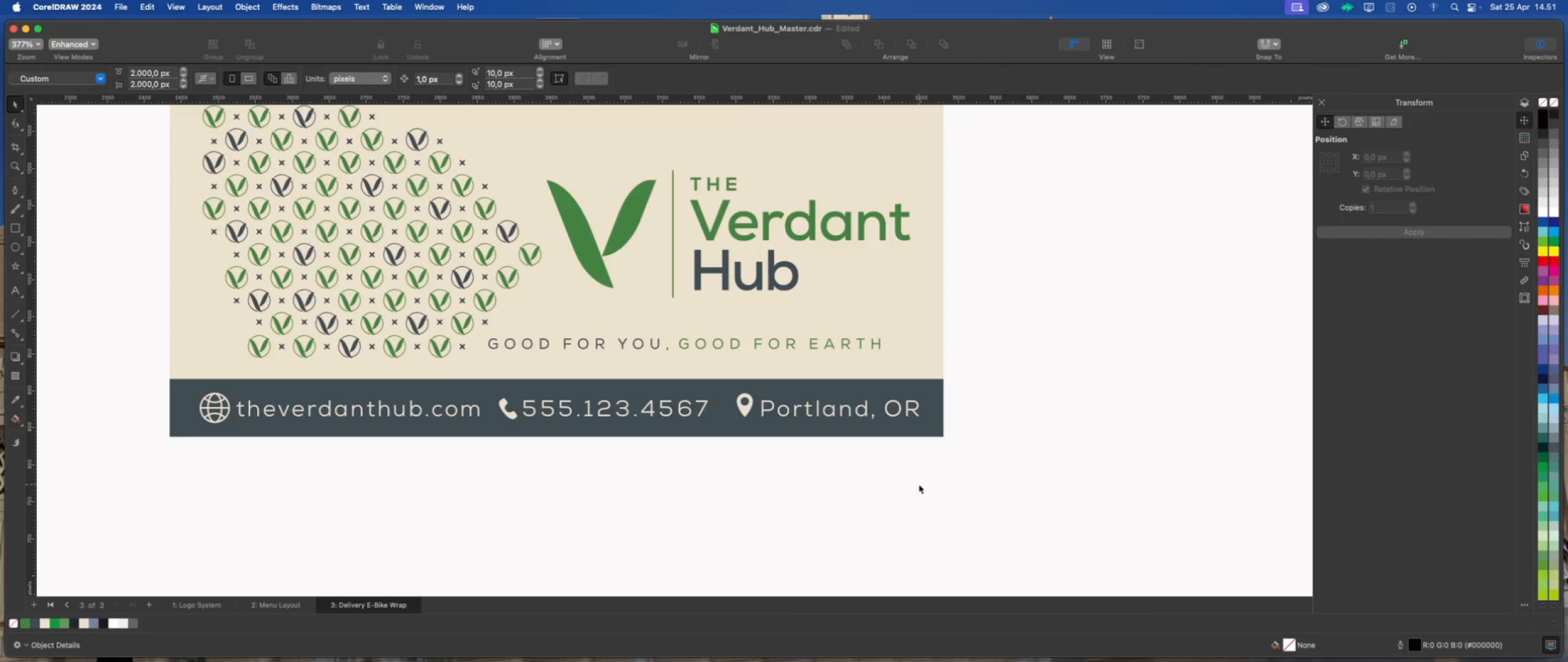 
scroll: coordinate [910, 483], scroll_direction: down, amount: 2.0
 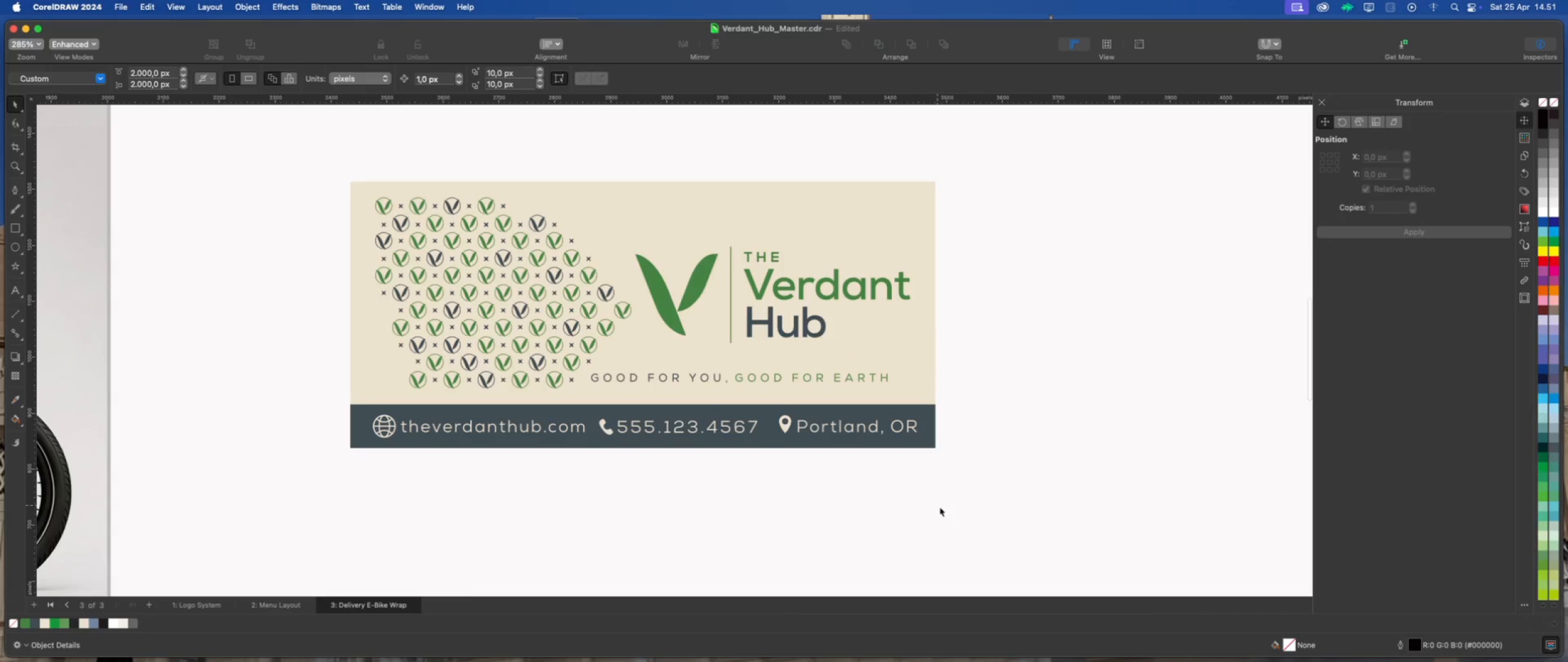 
left_click_drag(start_coordinate=[960, 514], to_coordinate=[363, 407])
 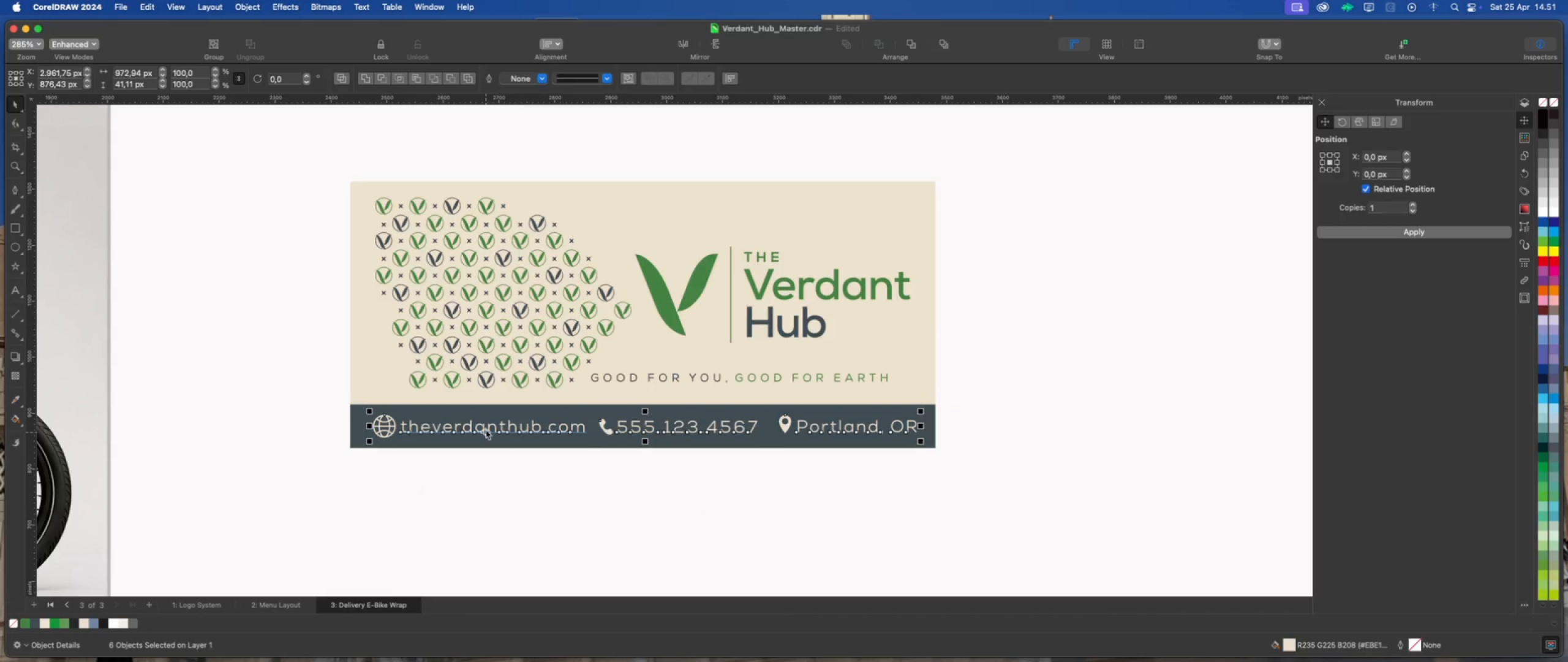 
right_click([486, 430])
 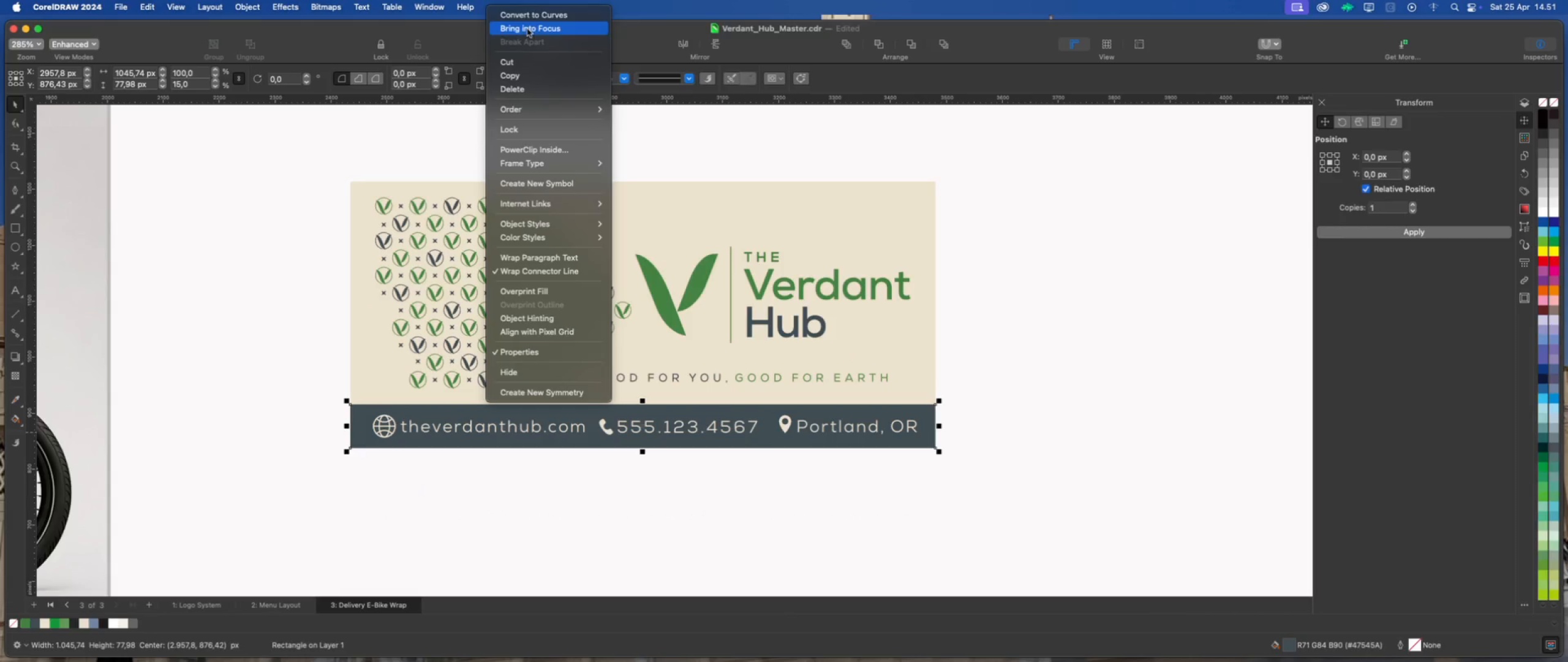 
left_click([532, 17])
 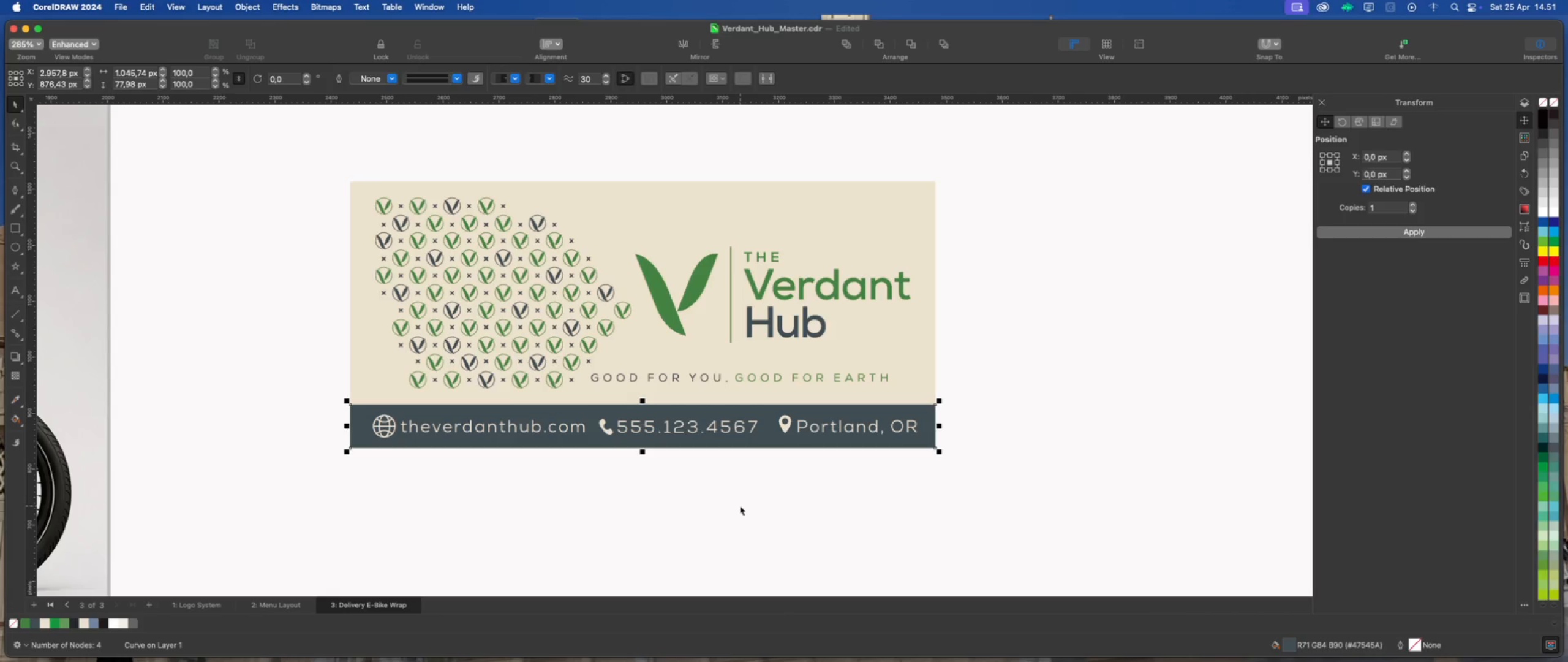 
left_click([740, 506])
 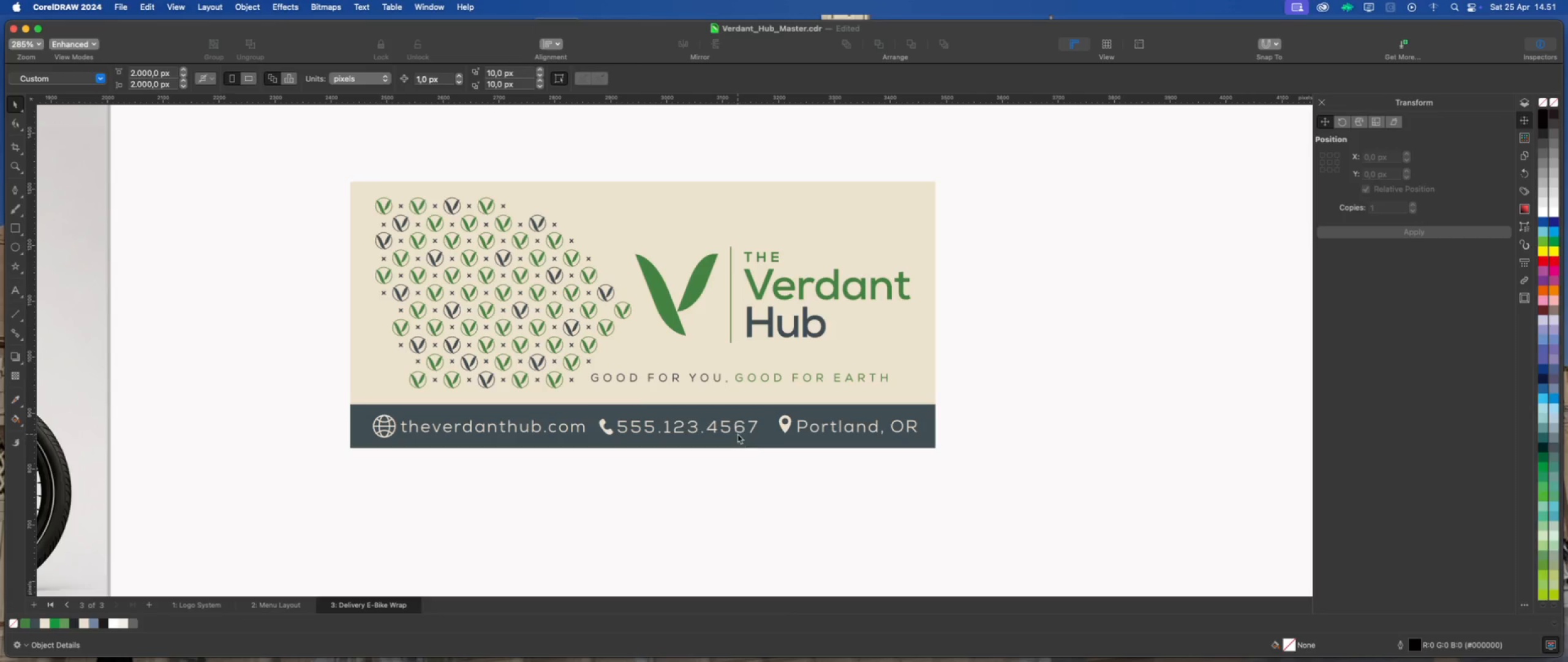 
left_click([737, 432])
 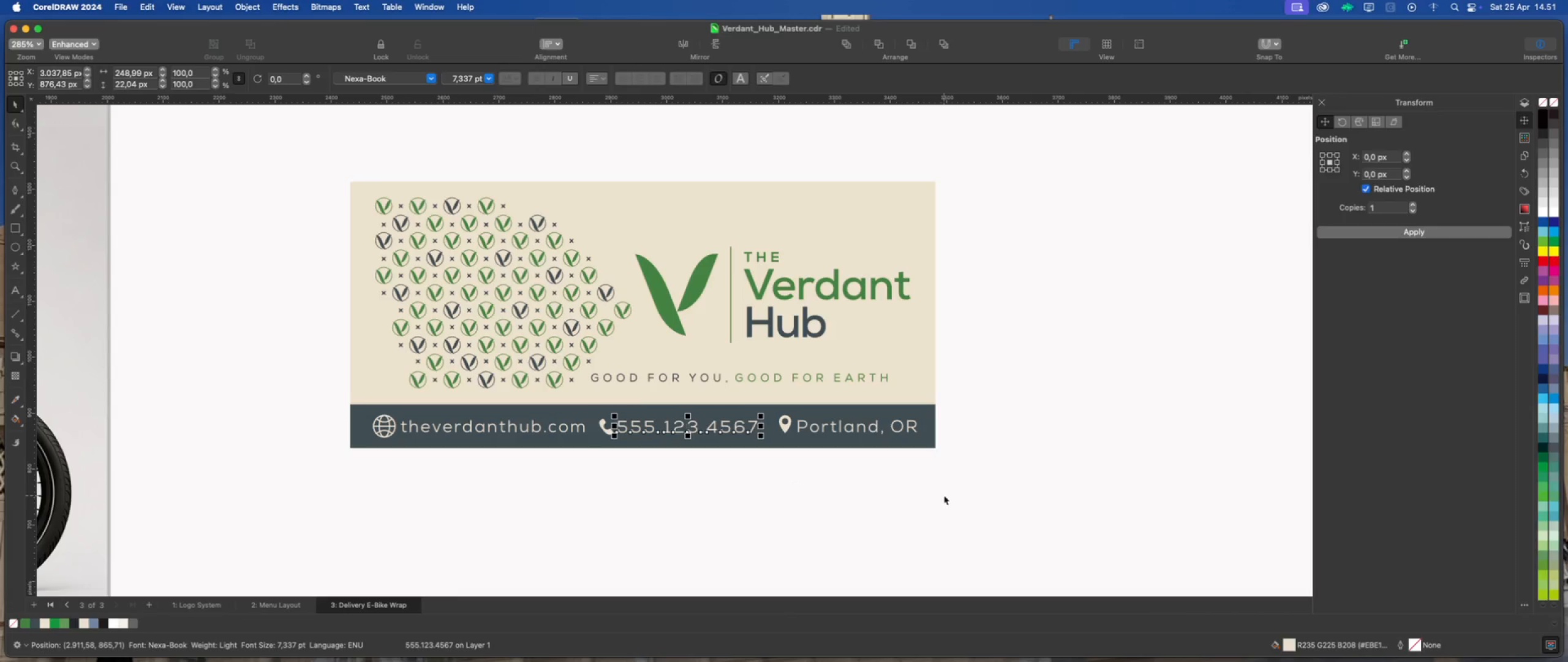 
left_click_drag(start_coordinate=[962, 486], to_coordinate=[367, 411])
 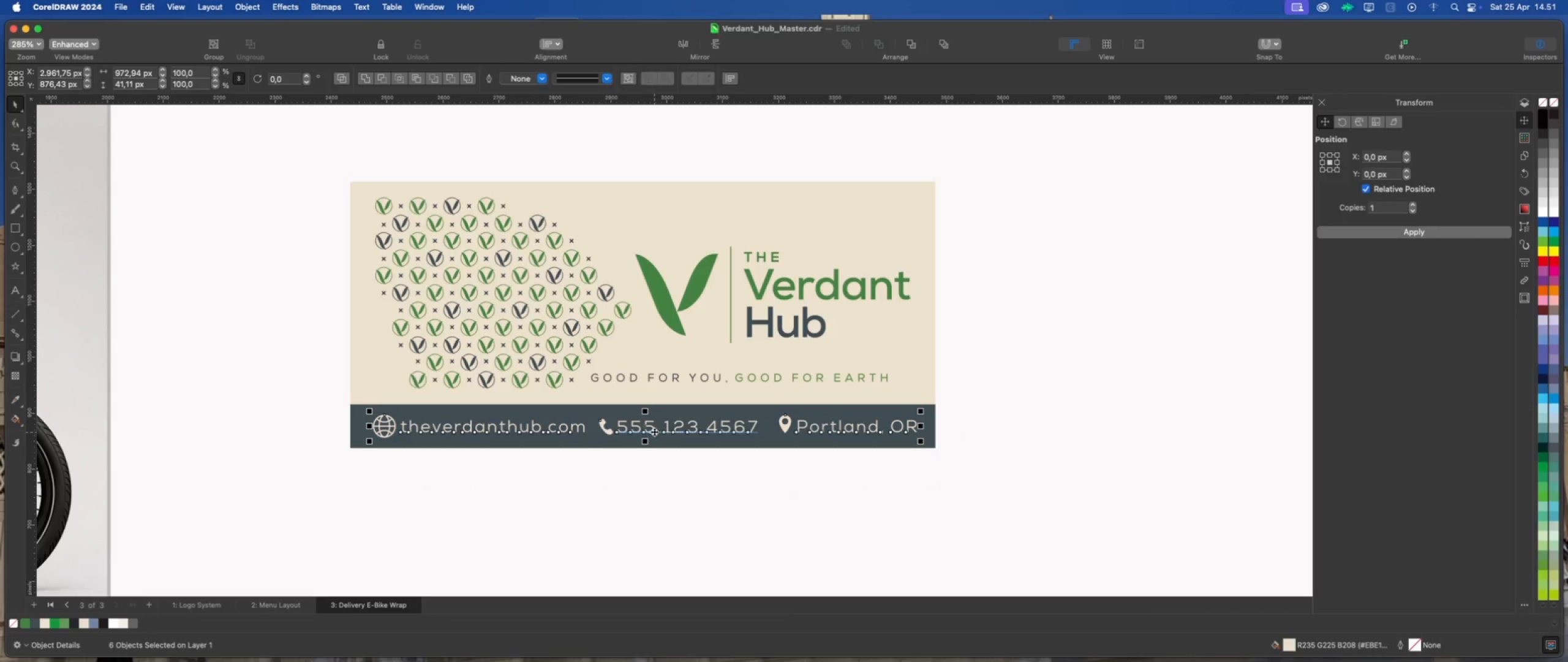 
right_click([652, 429])
 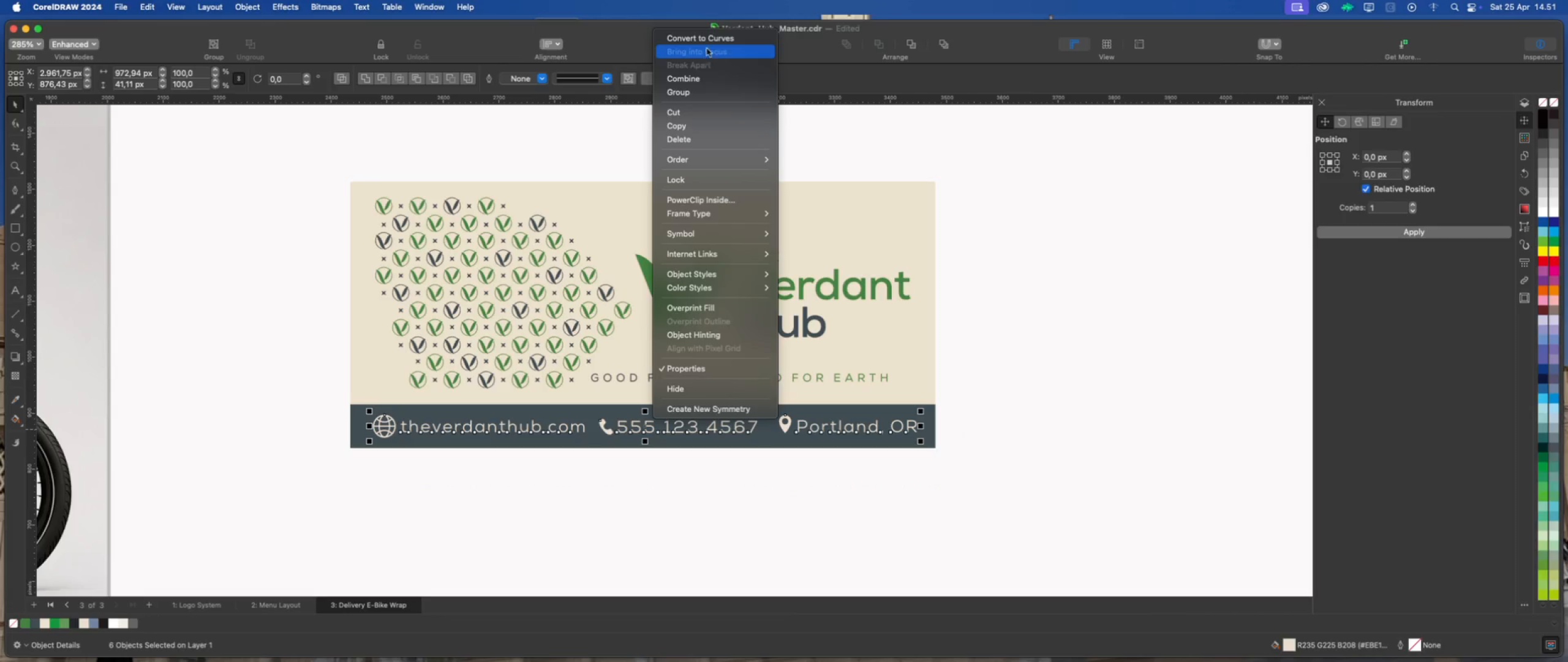 
left_click([709, 42])
 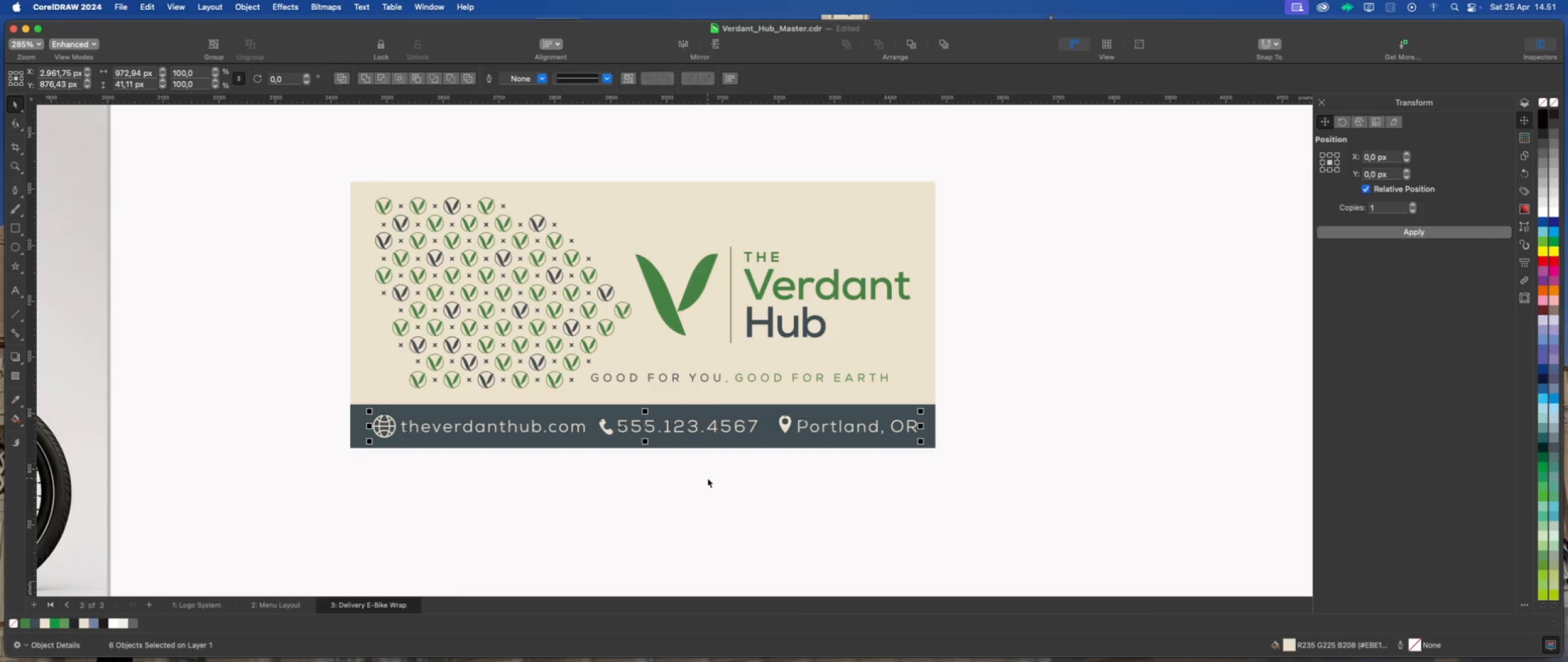 
left_click_drag(start_coordinate=[772, 486], to_coordinate=[592, 415])
 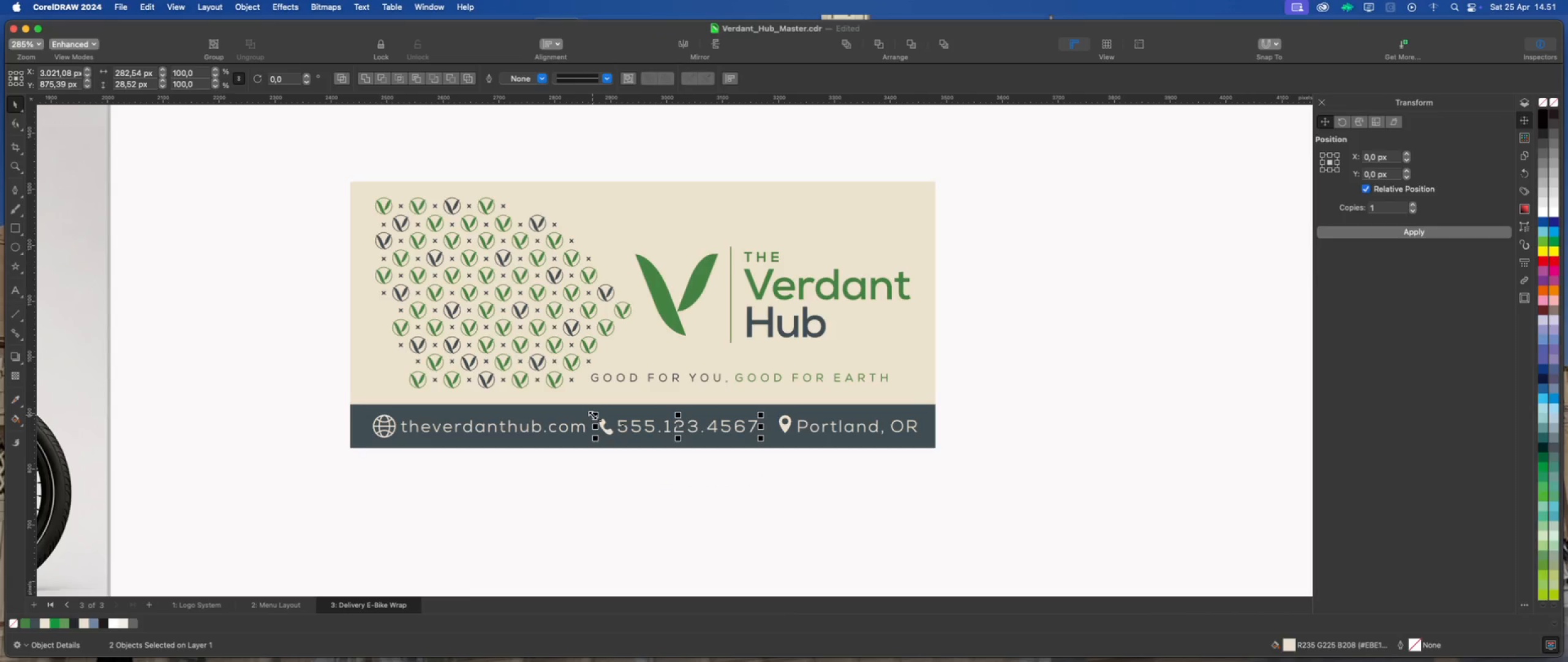 
key(ArrowRight)
 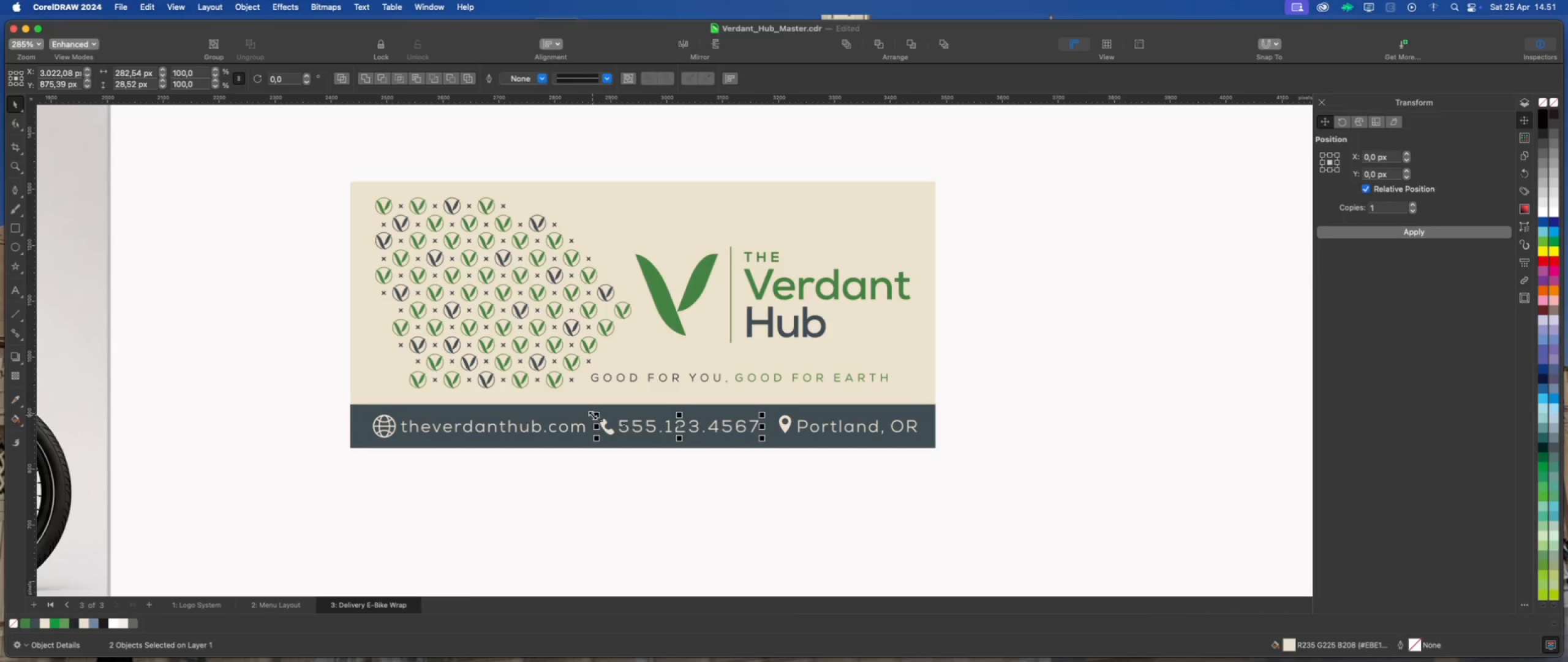 
key(ArrowRight)
 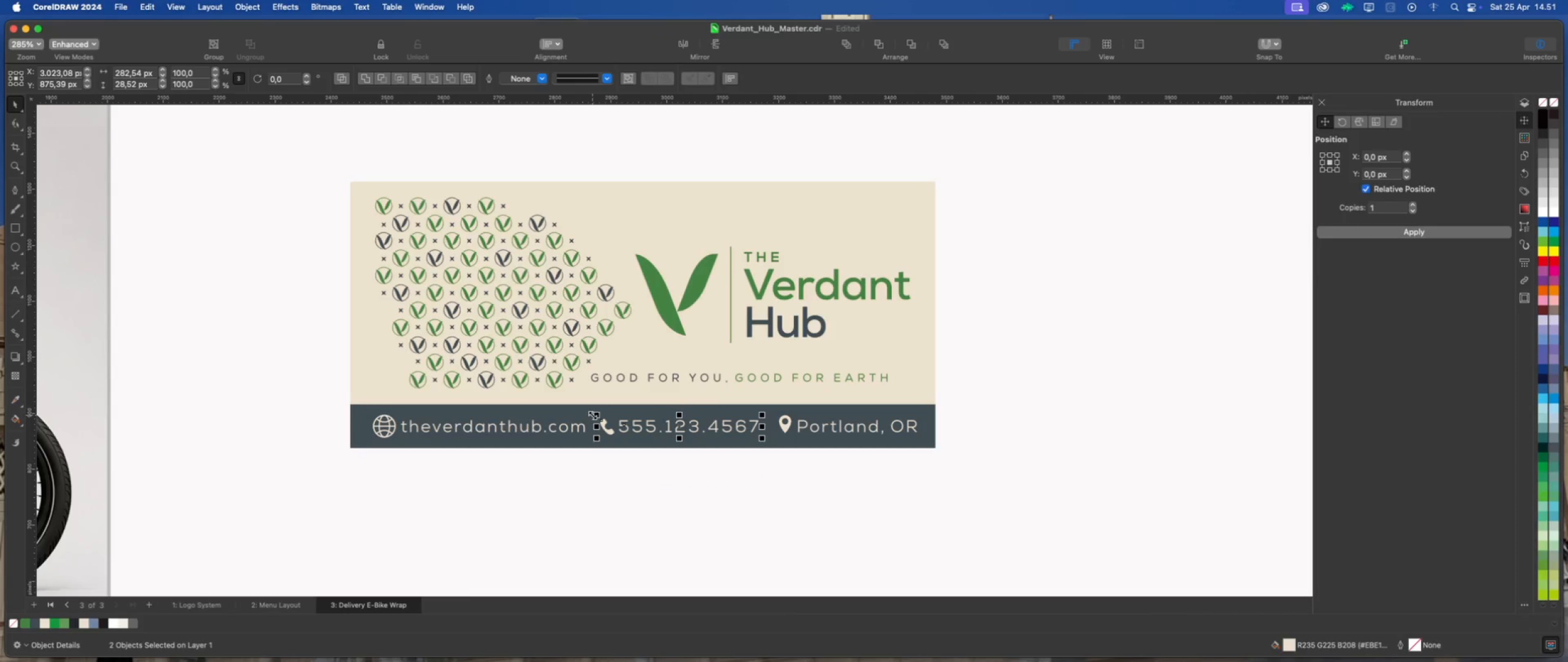 
key(ArrowRight)
 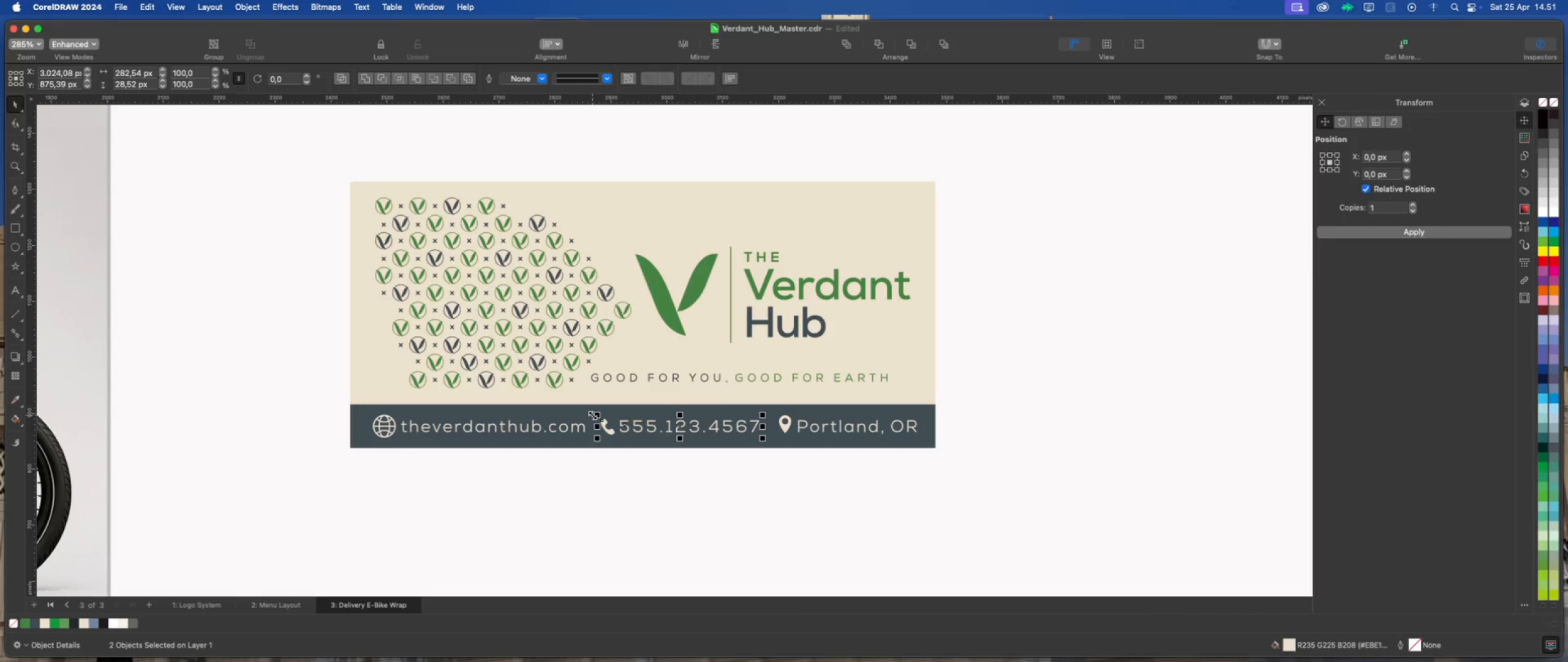 
key(ArrowRight)
 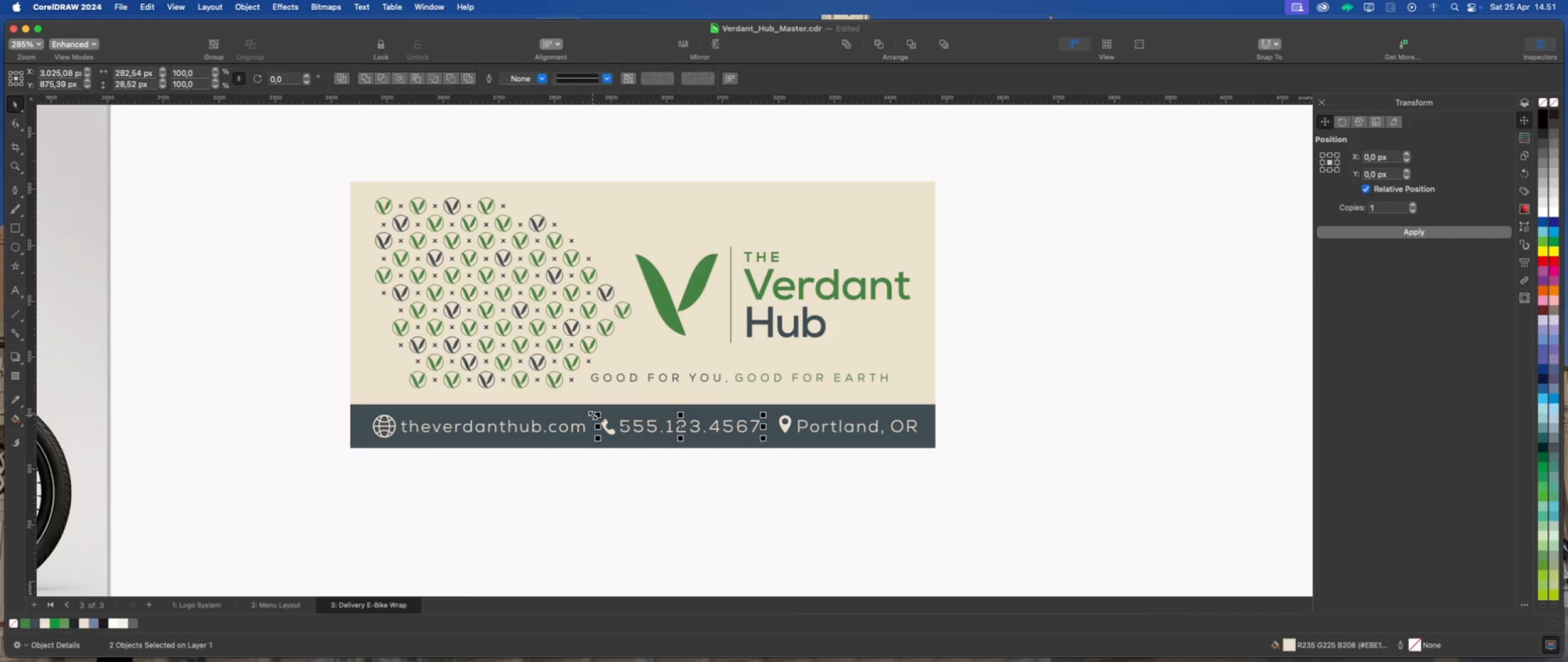 
key(ArrowRight)
 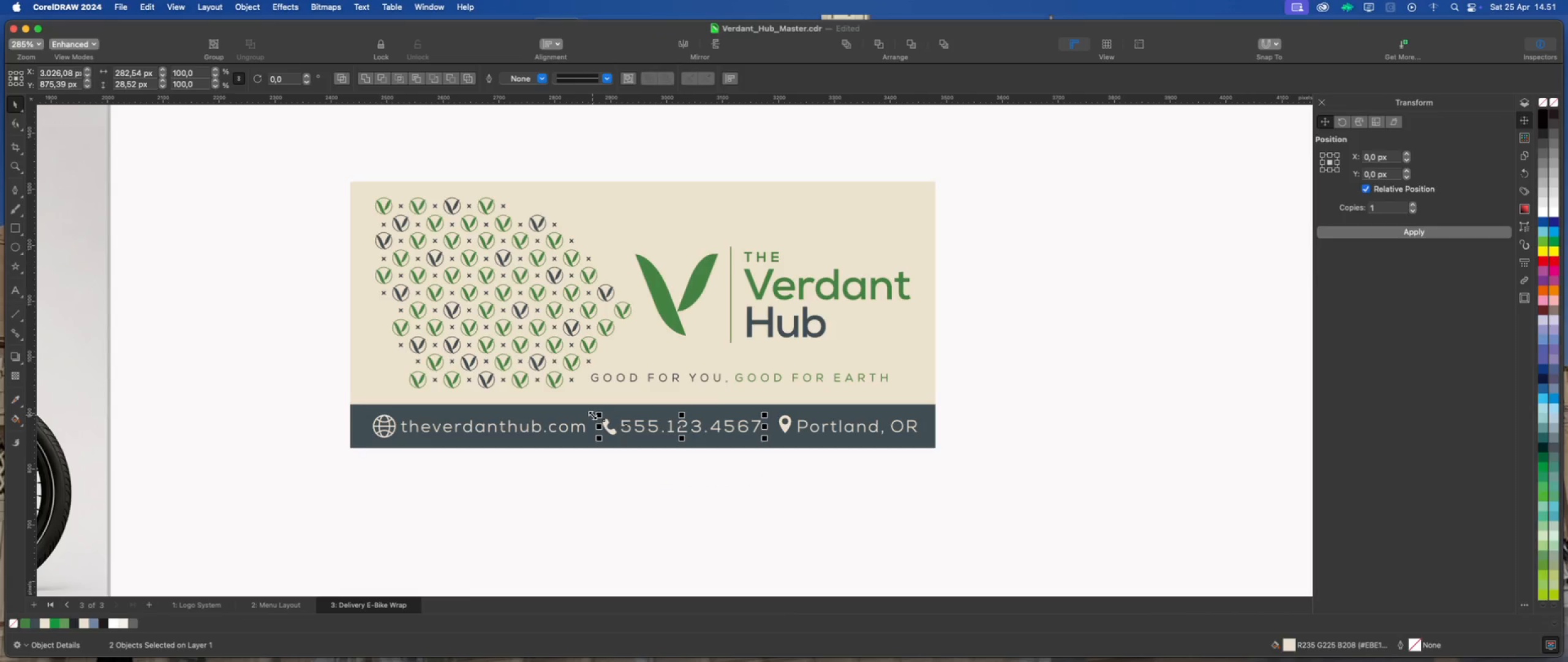 
key(ArrowRight)
 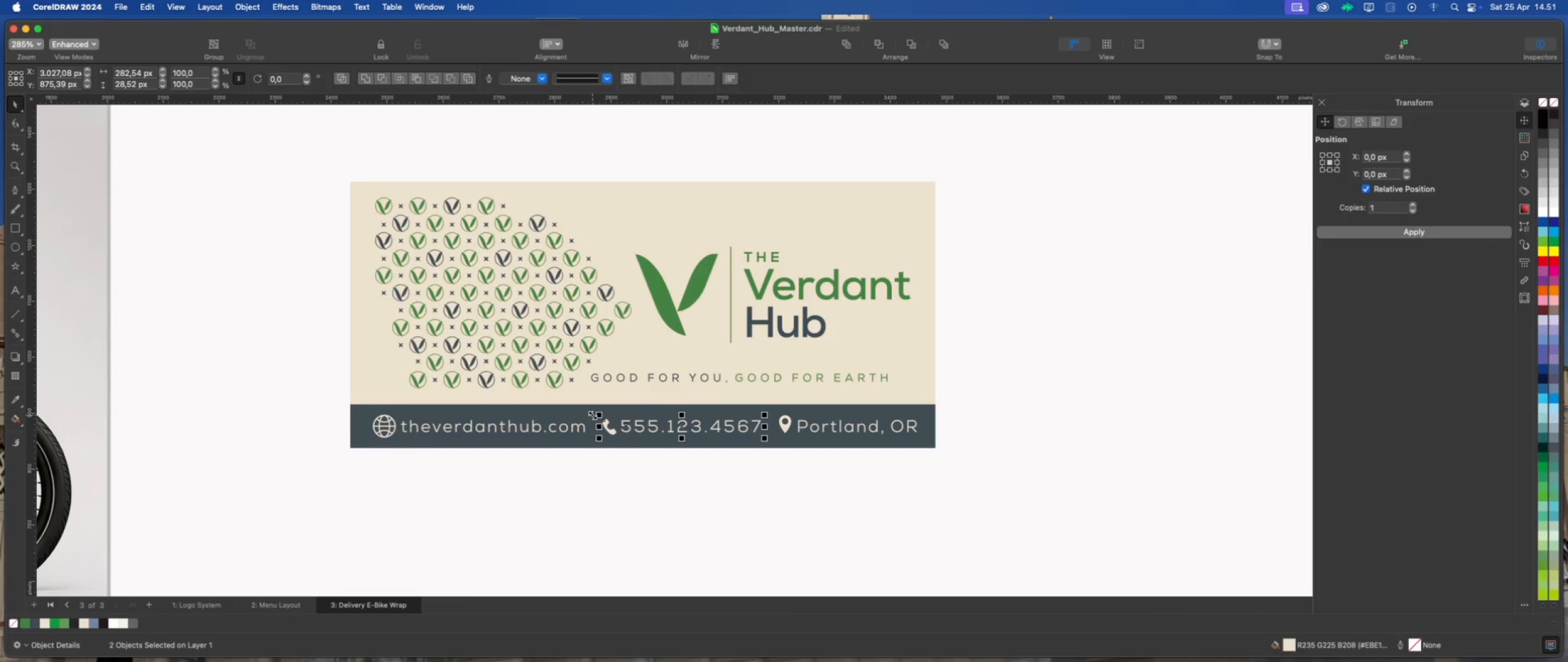 
left_click([641, 489])
 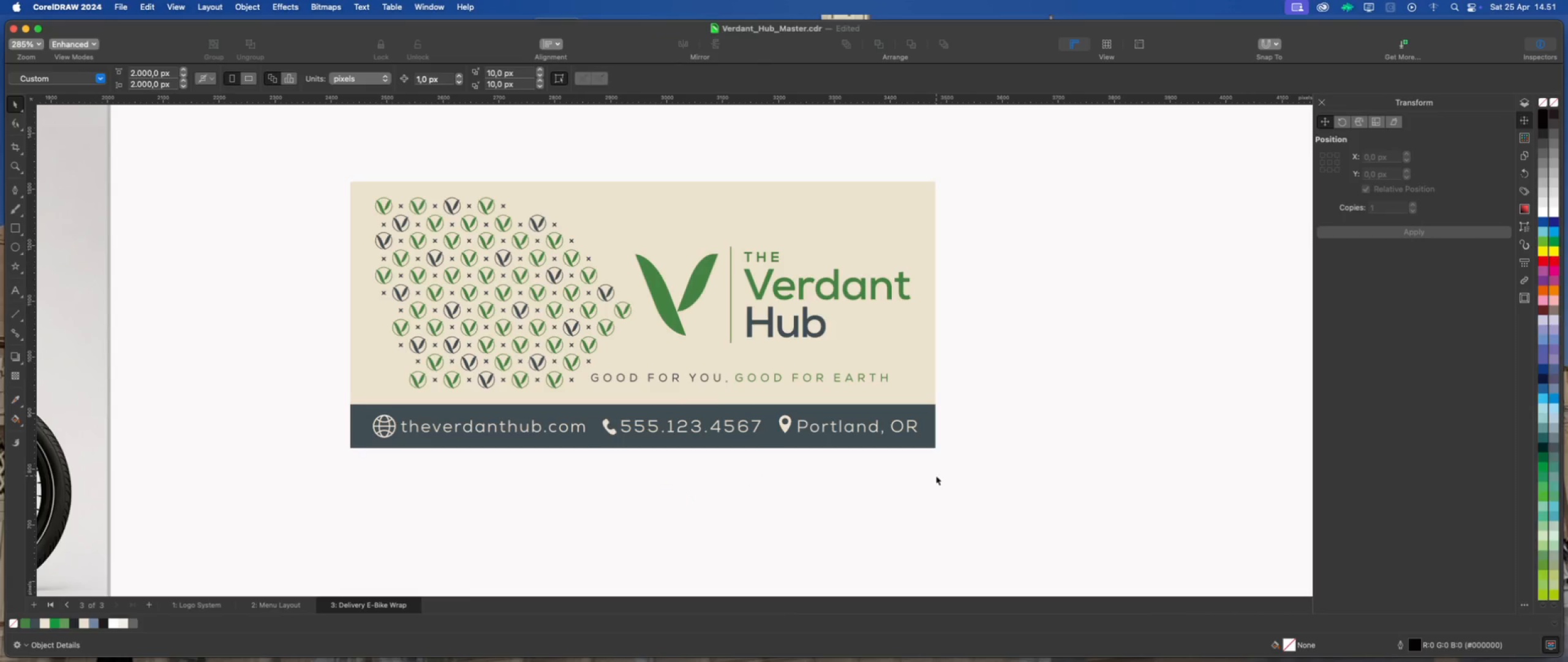 
left_click_drag(start_coordinate=[937, 476], to_coordinate=[922, 475])
 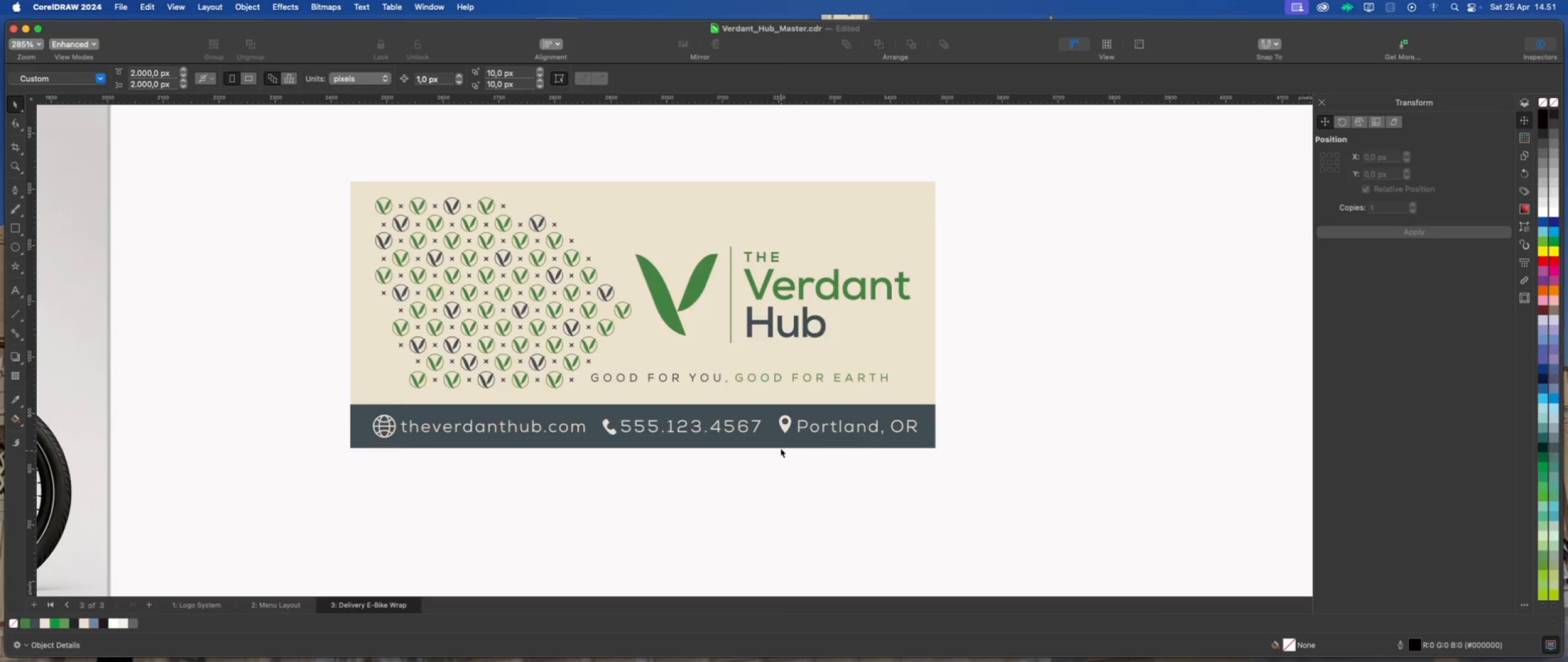 
scroll: coordinate [791, 416], scroll_direction: down, amount: 7.0
 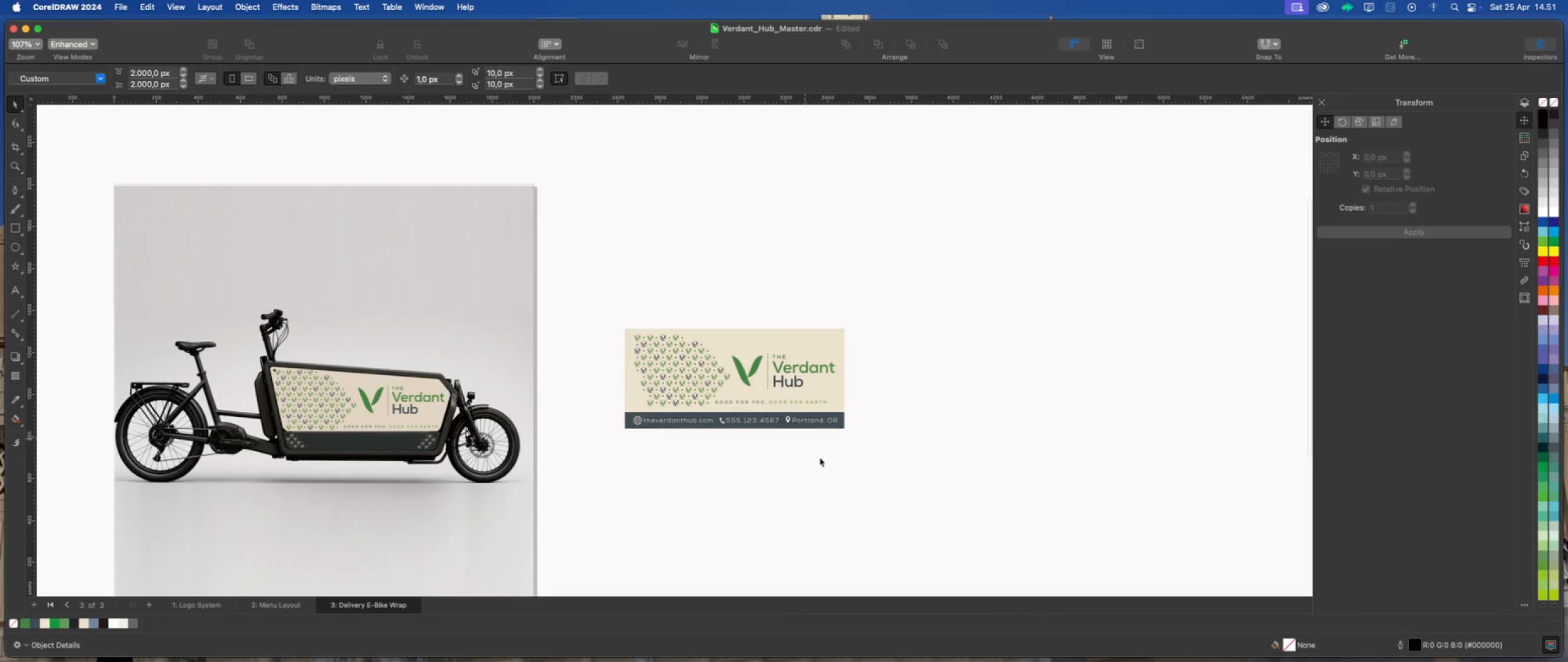 
scroll: coordinate [611, 443], scroll_direction: up, amount: 3.0
 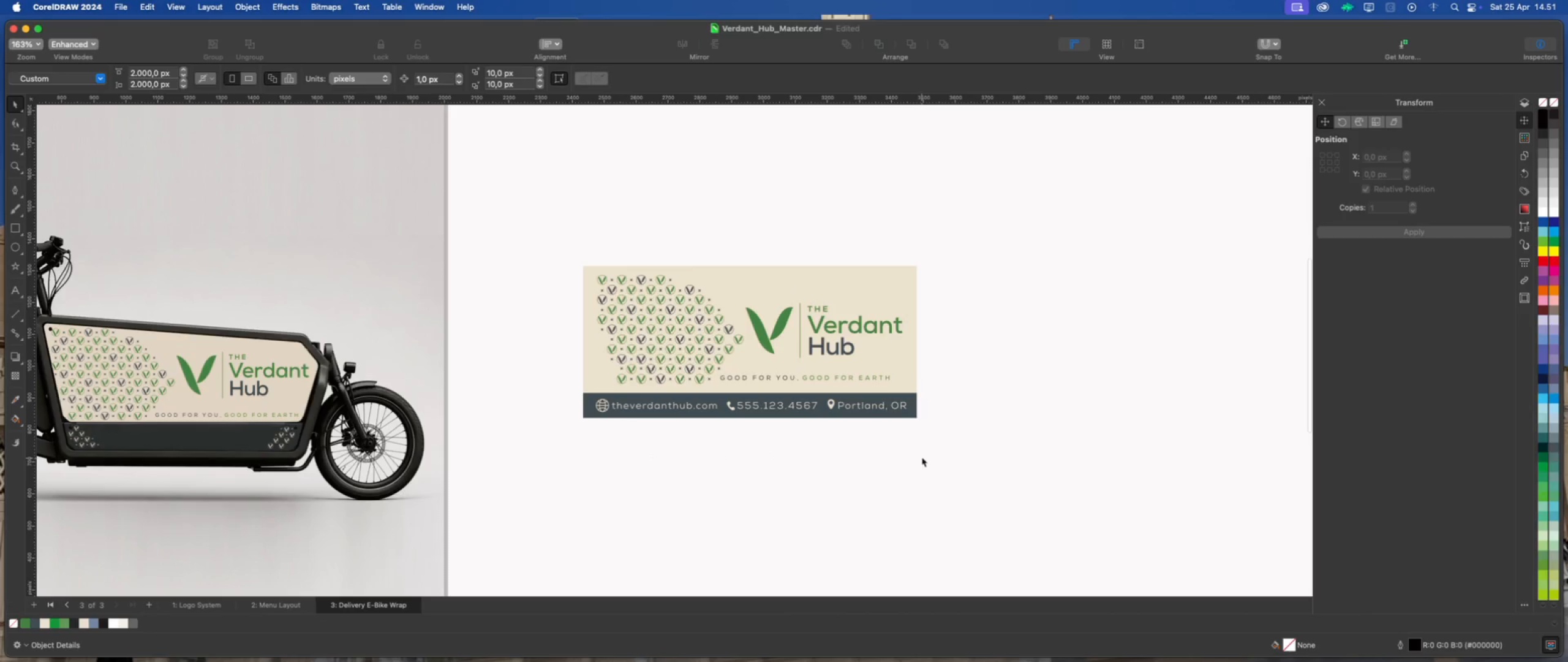 
left_click_drag(start_coordinate=[929, 455], to_coordinate=[579, 396])
 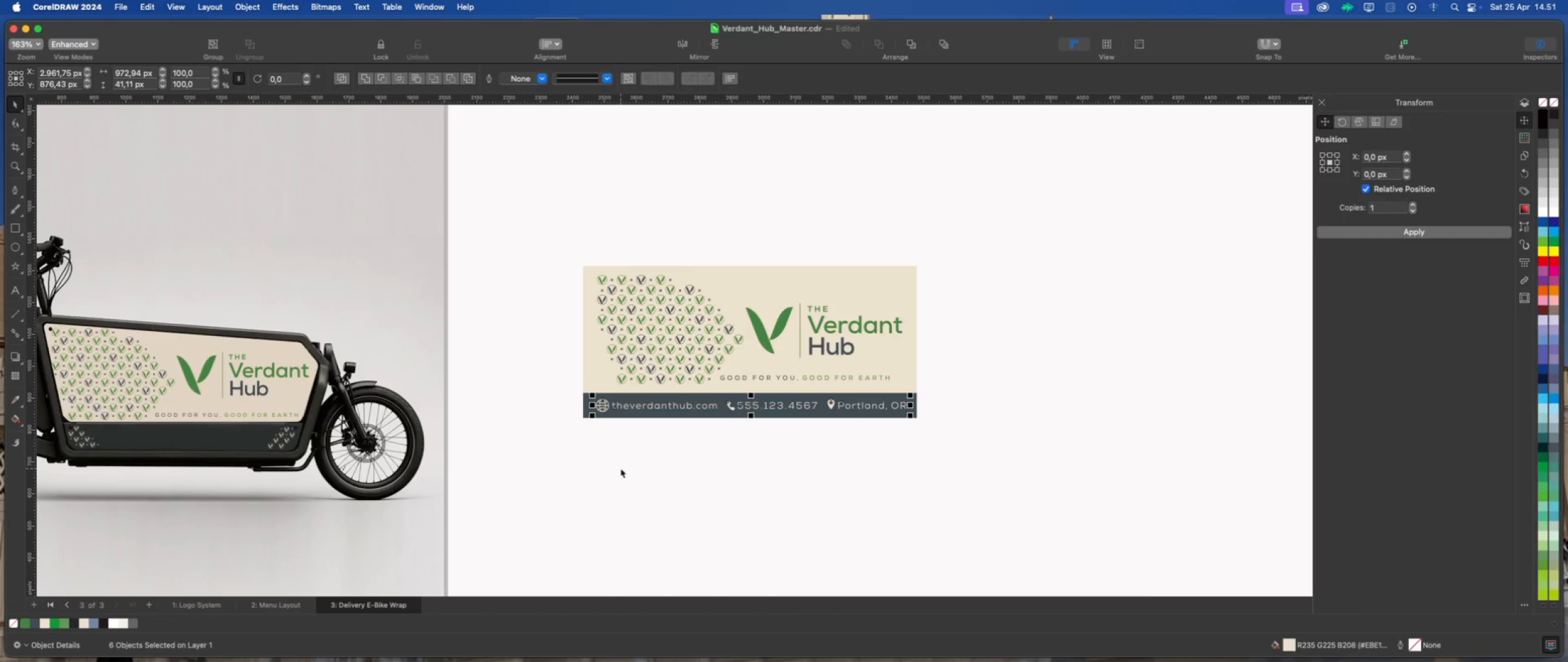 
key(Meta+G)
 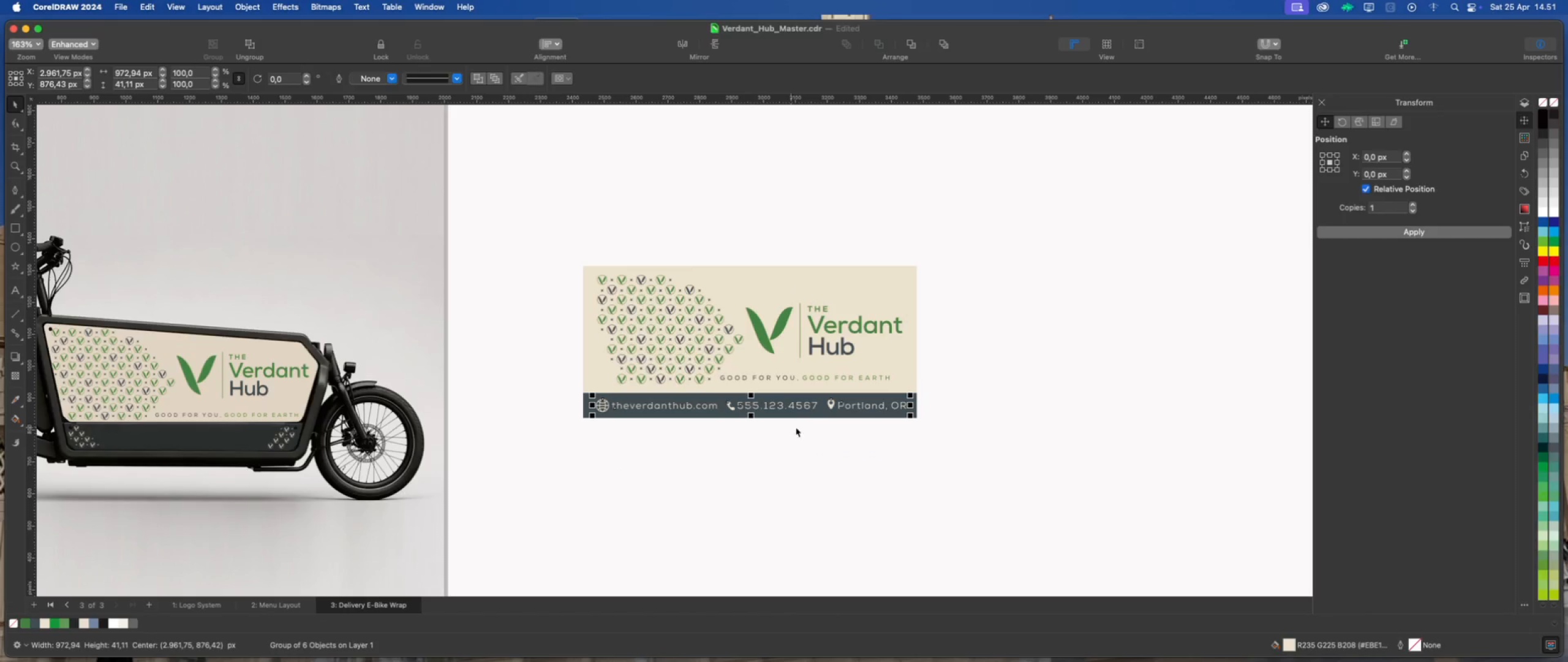 
scroll: coordinate [812, 428], scroll_direction: down, amount: 2.0
 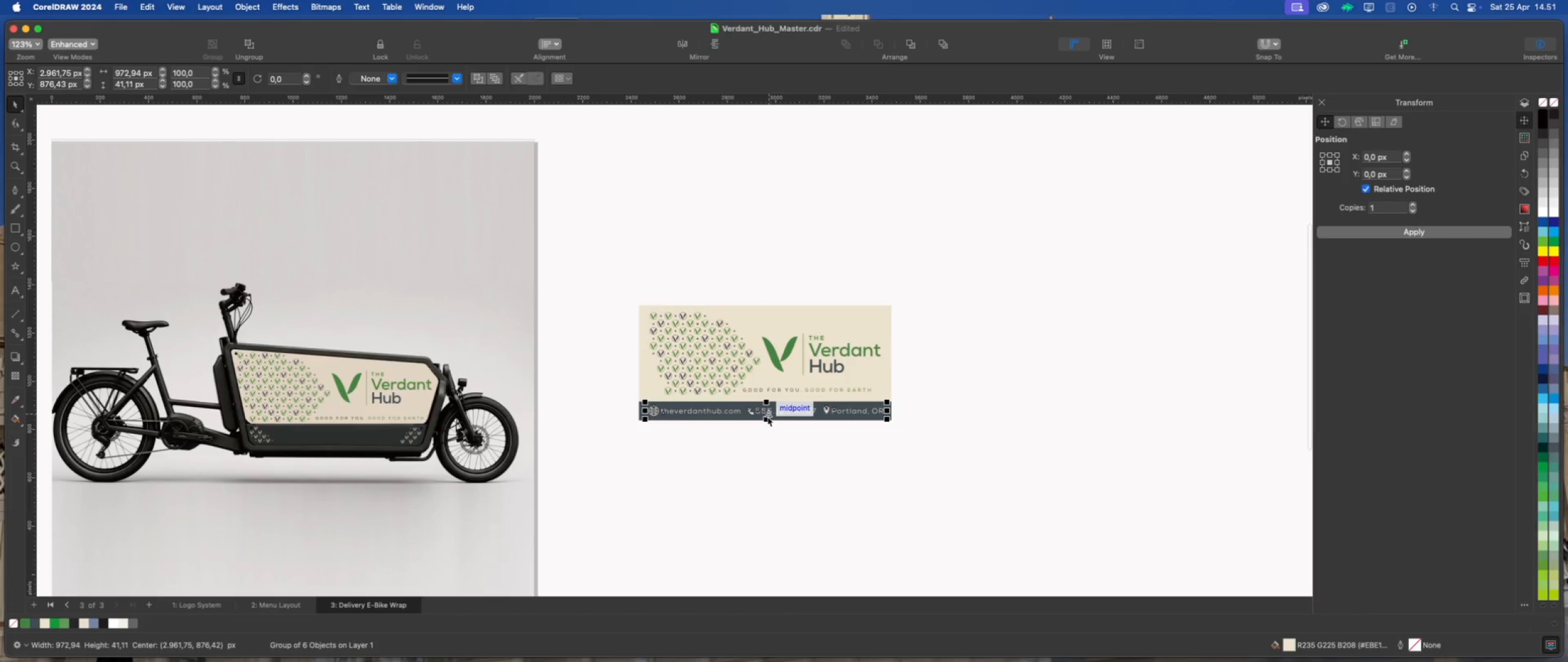 
key(Meta+D)
 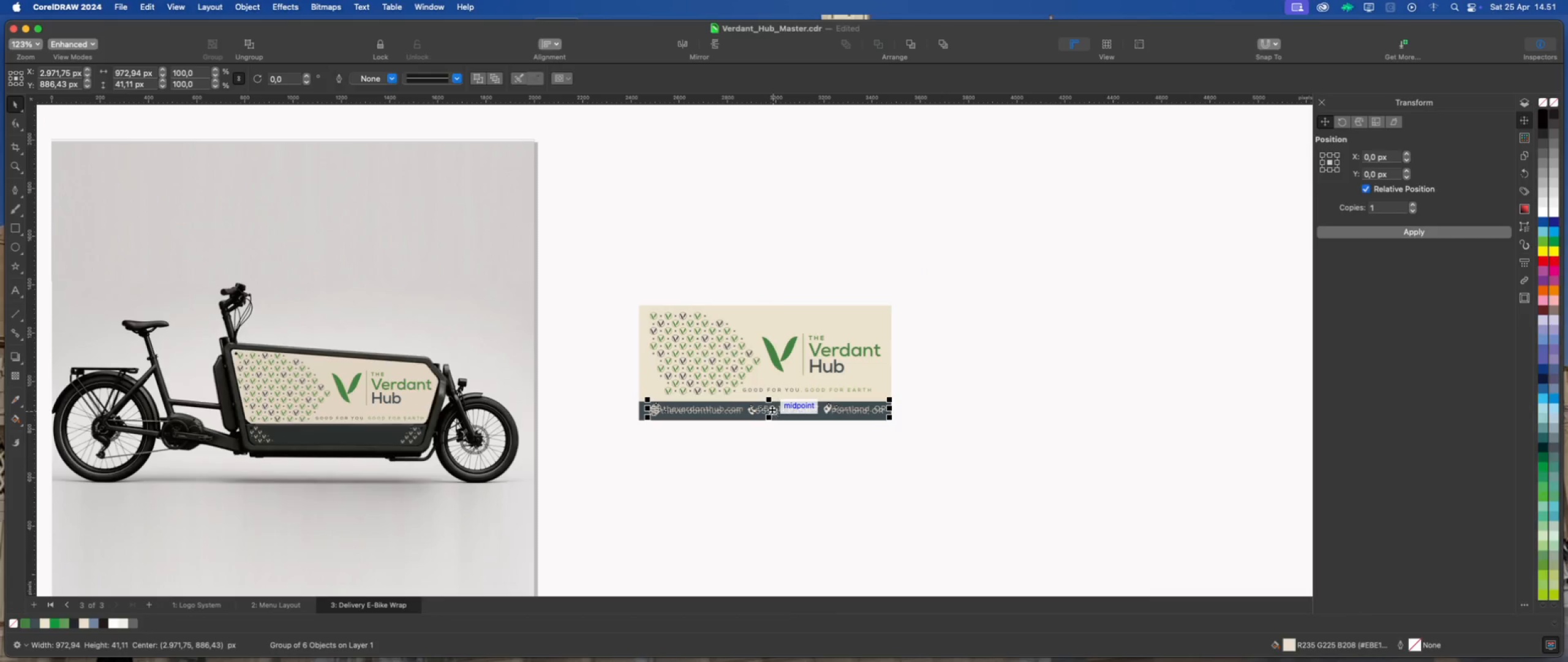 
left_click_drag(start_coordinate=[769, 408], to_coordinate=[332, 476])
 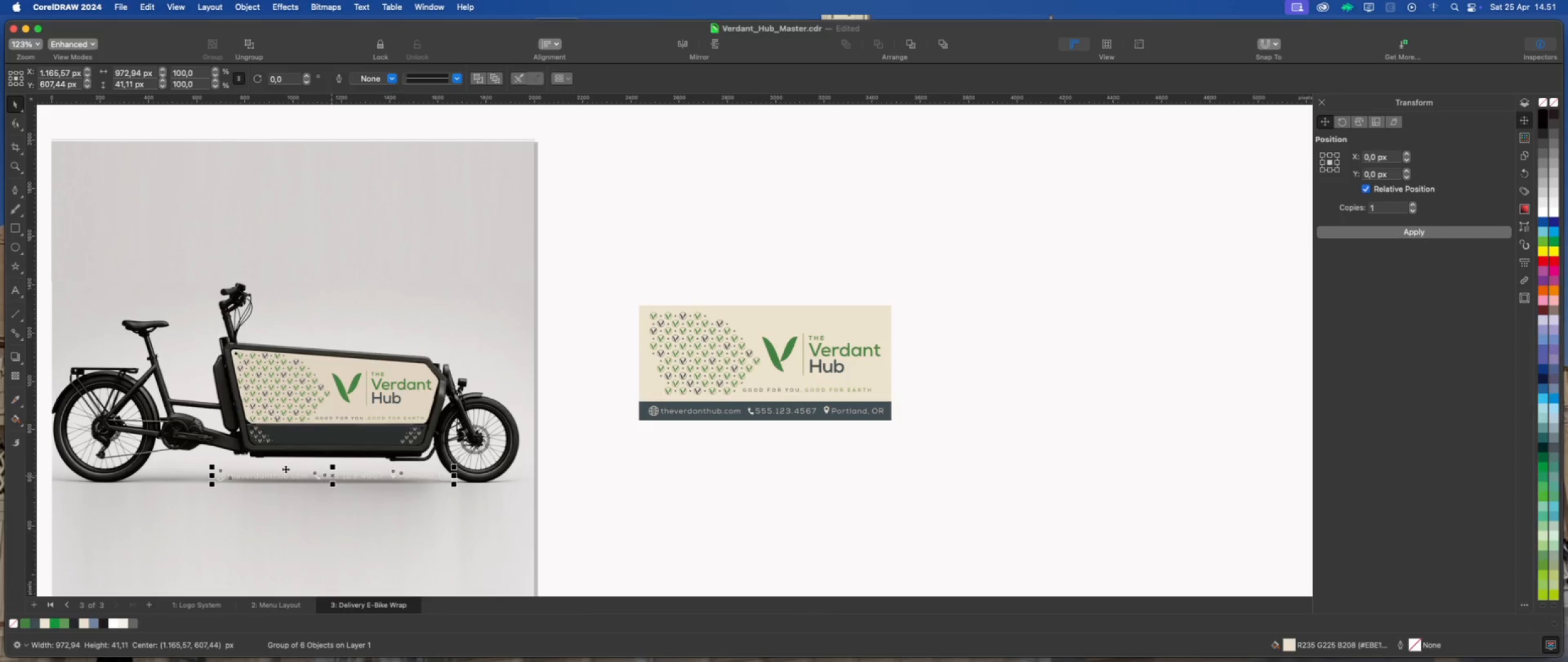 
scroll: coordinate [193, 442], scroll_direction: up, amount: 4.0
 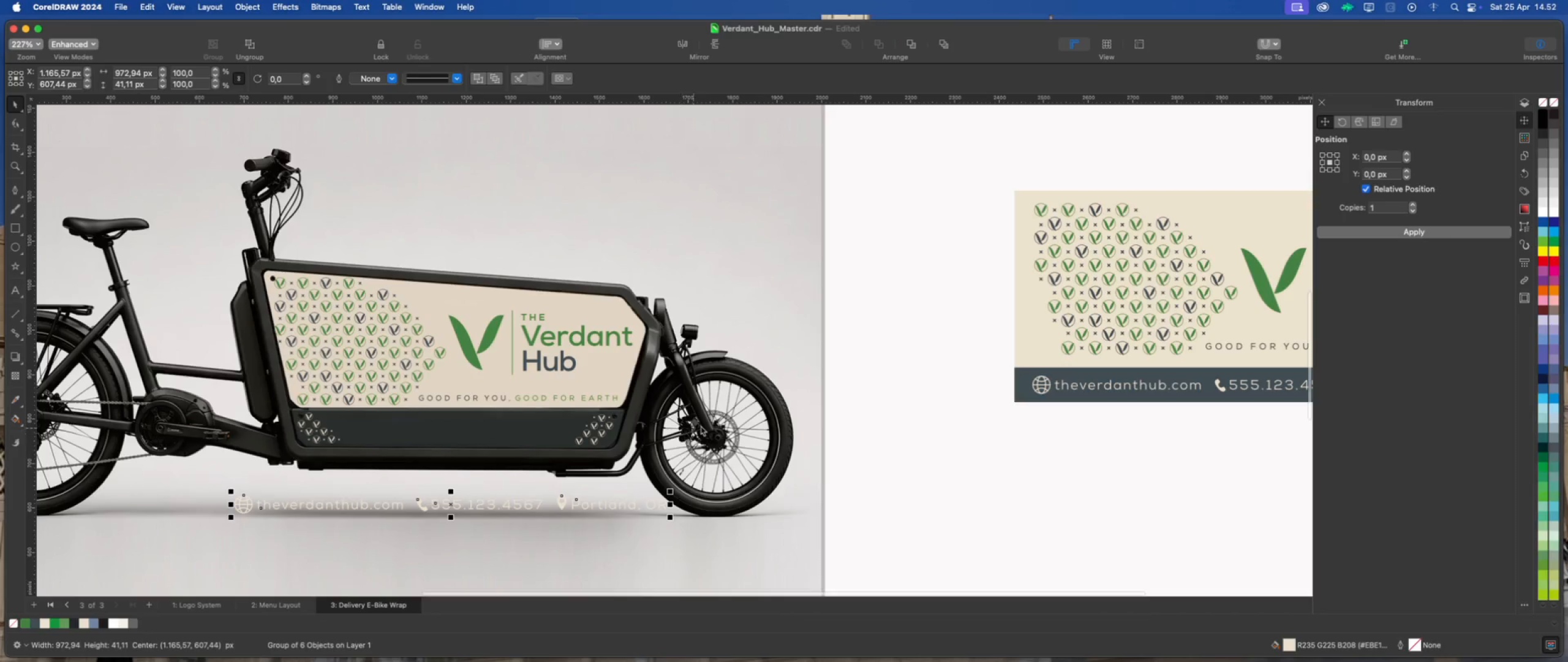 
left_click([868, 408])
 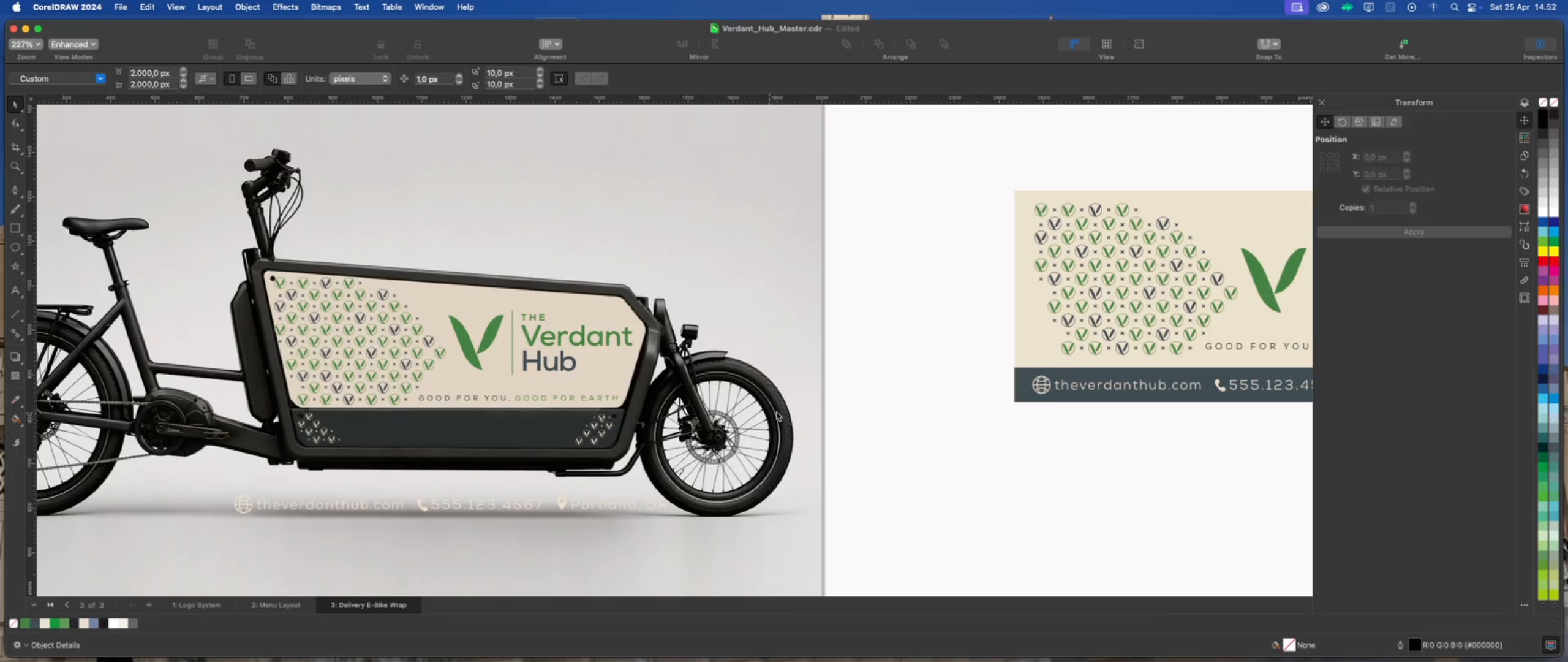 
left_click_drag(start_coordinate=[846, 409], to_coordinate=[279, 465])
 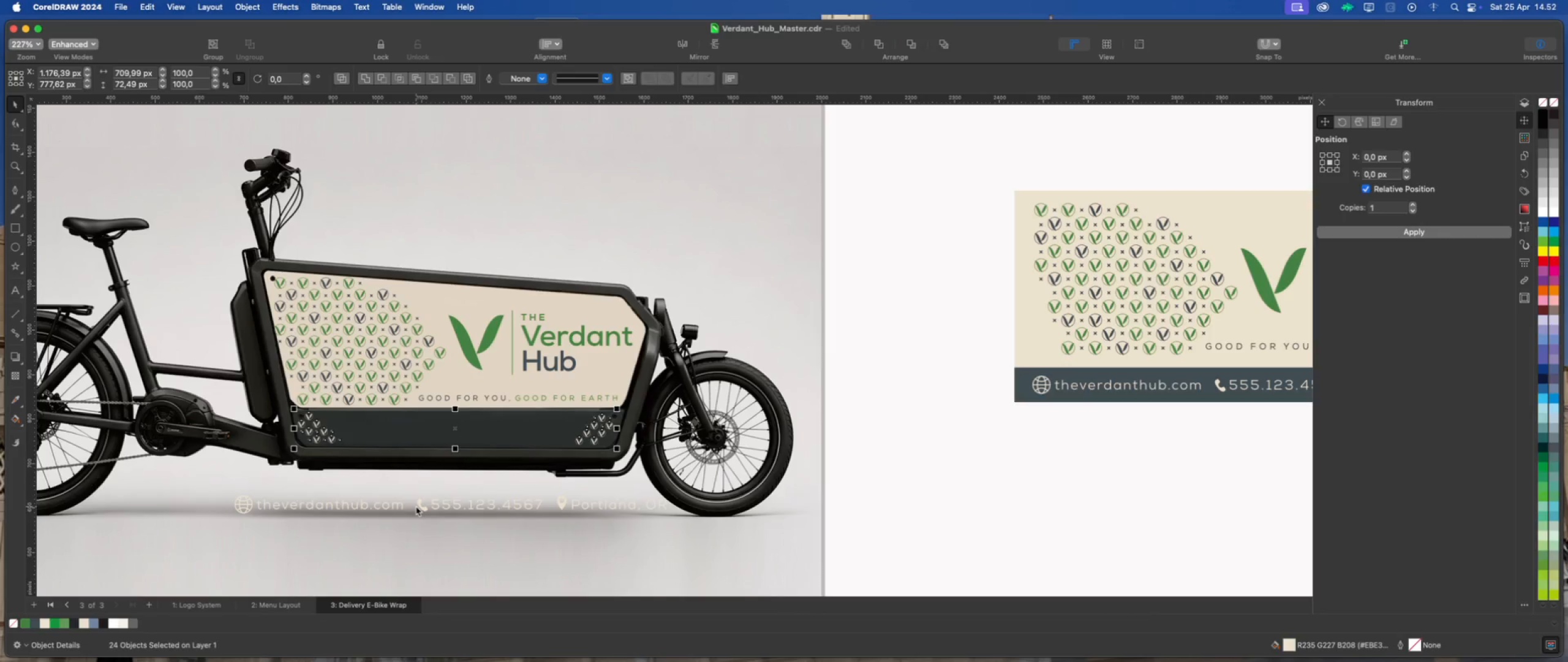 
key(Delete)
 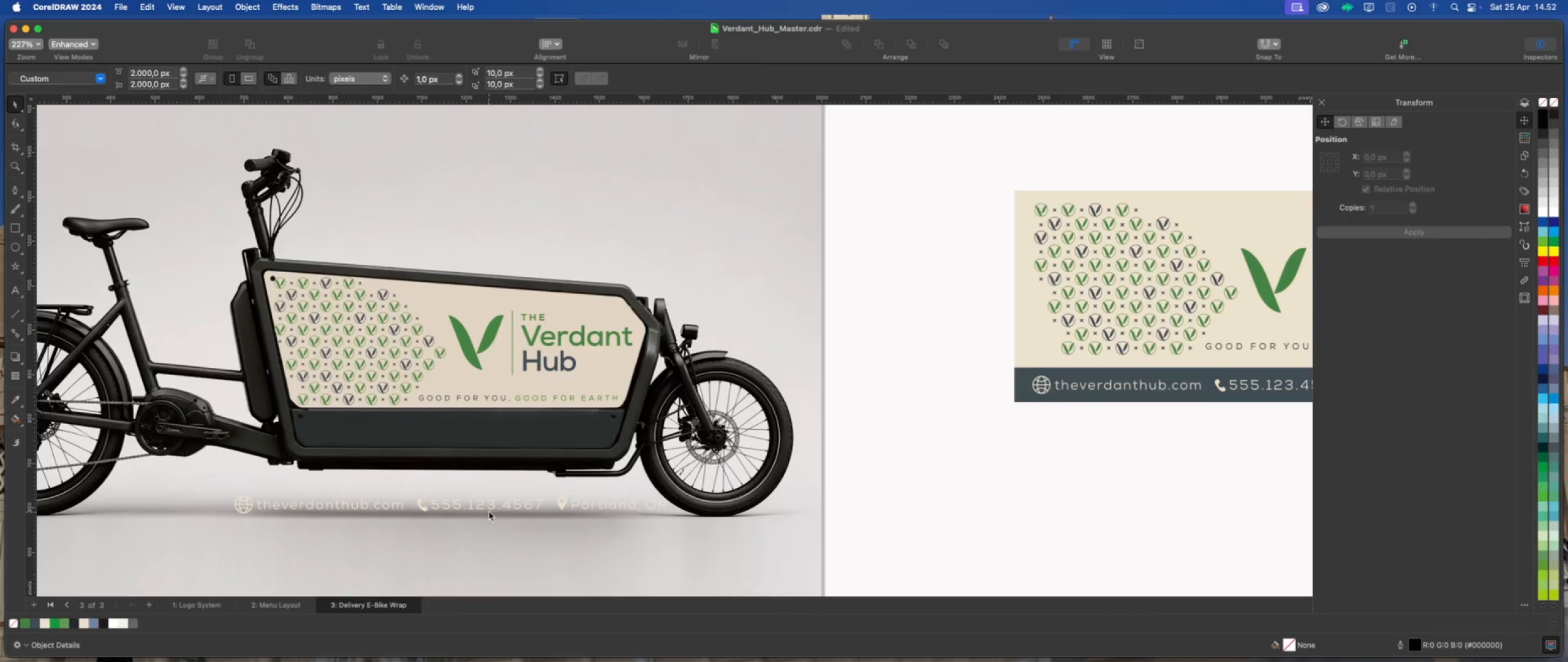 
left_click([491, 508])
 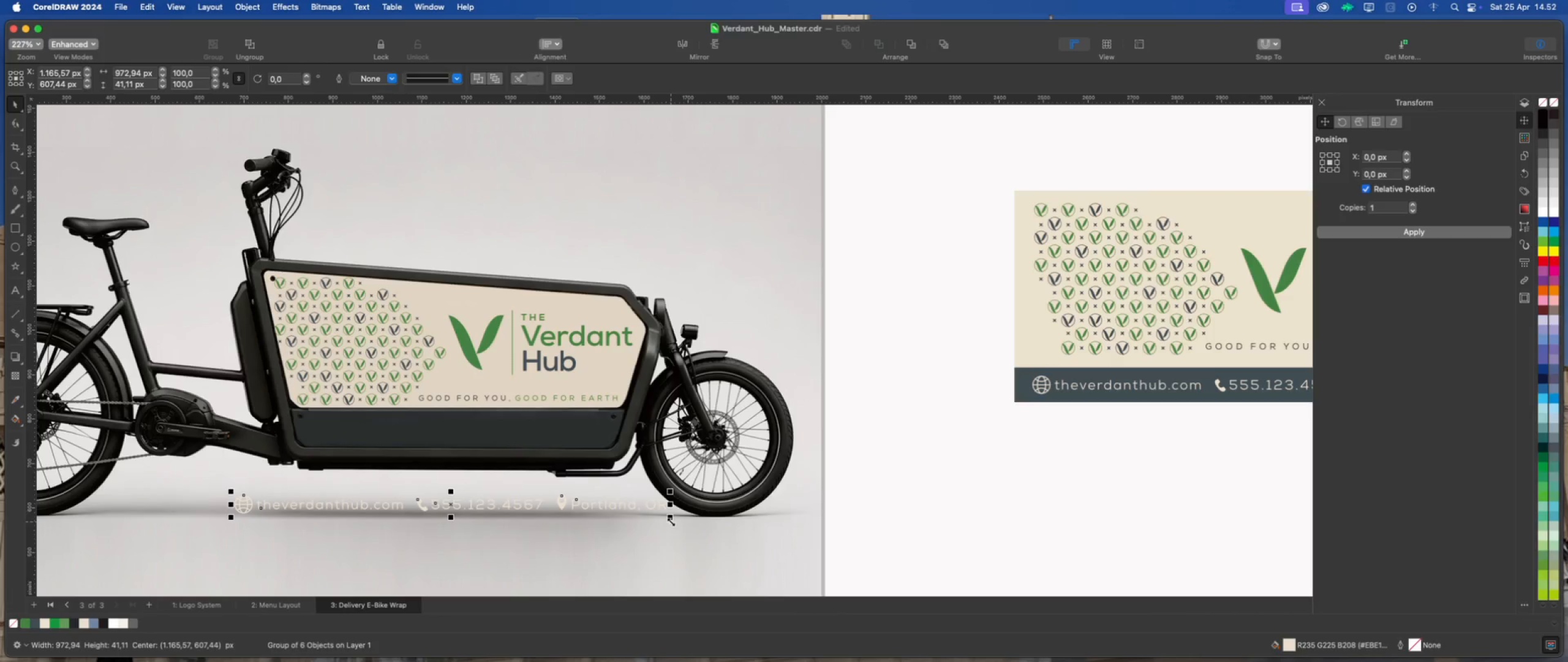 
left_click_drag(start_coordinate=[670, 519], to_coordinate=[662, 519])
 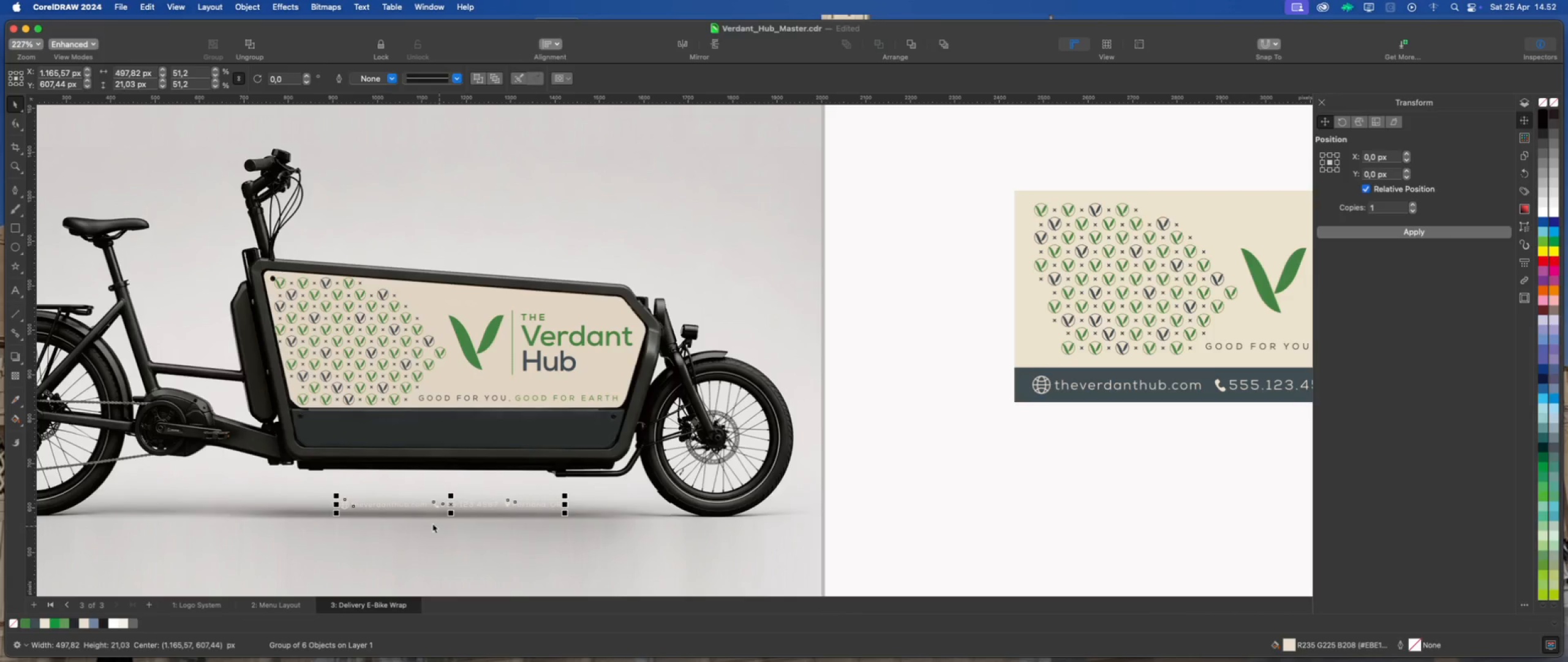 
hold_key(key=ShiftLeft, duration=0.79)
 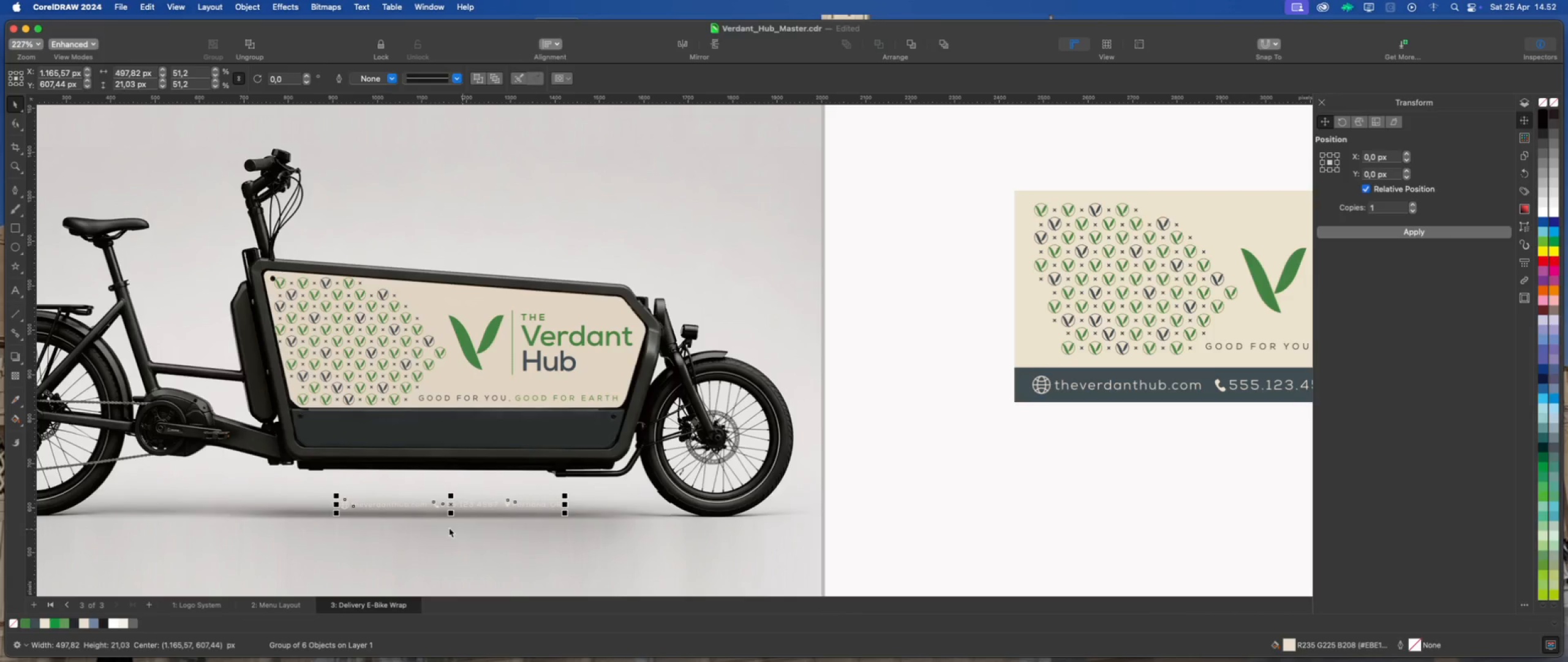 
scroll: coordinate [432, 523], scroll_direction: up, amount: 1.0
 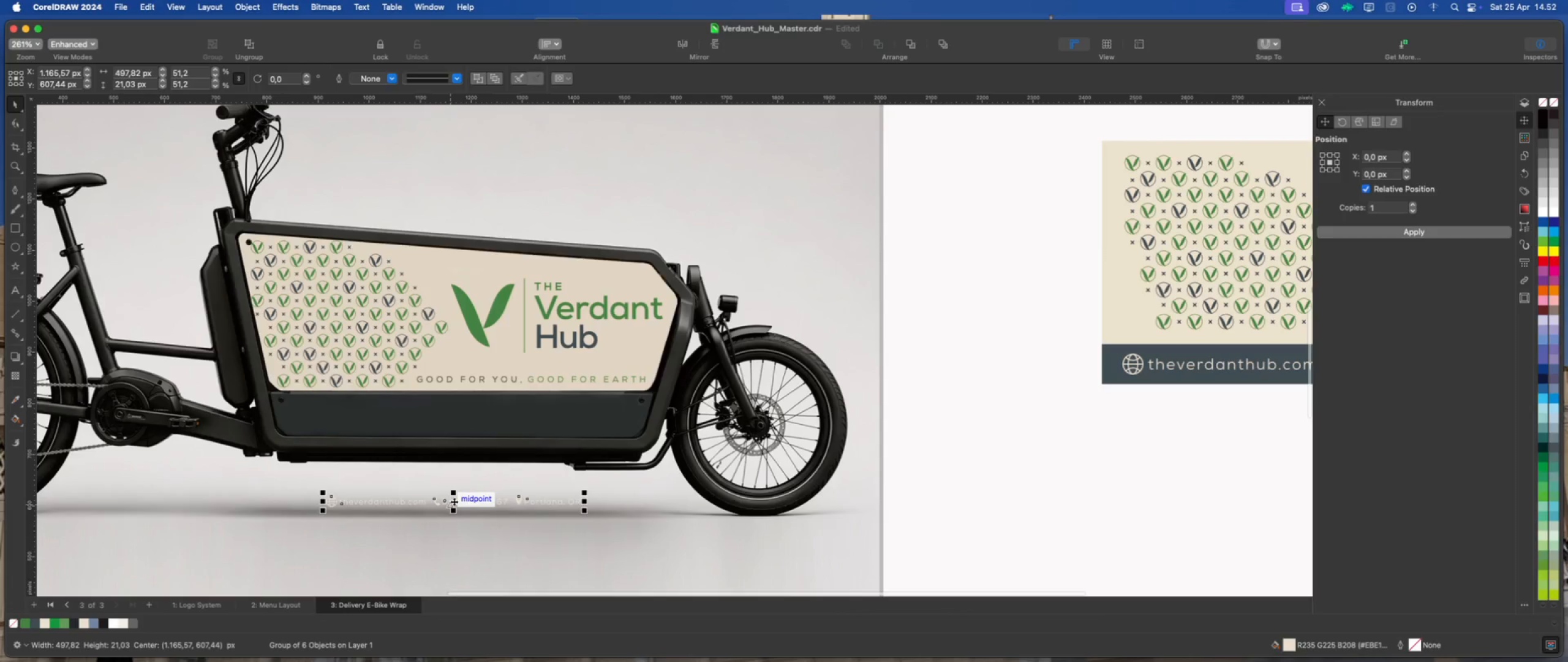 
left_click_drag(start_coordinate=[454, 501], to_coordinate=[457, 420])
 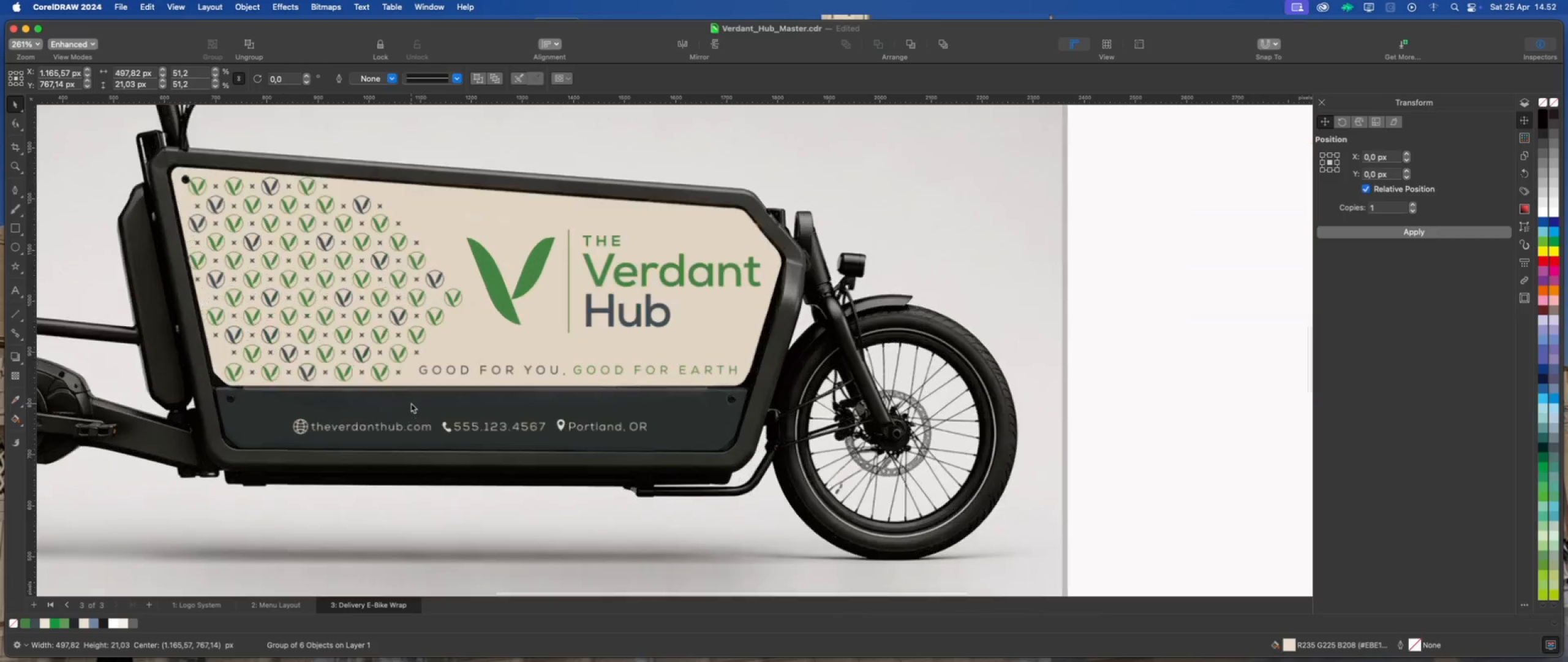 
hold_key(key=ShiftLeft, duration=1.27)
 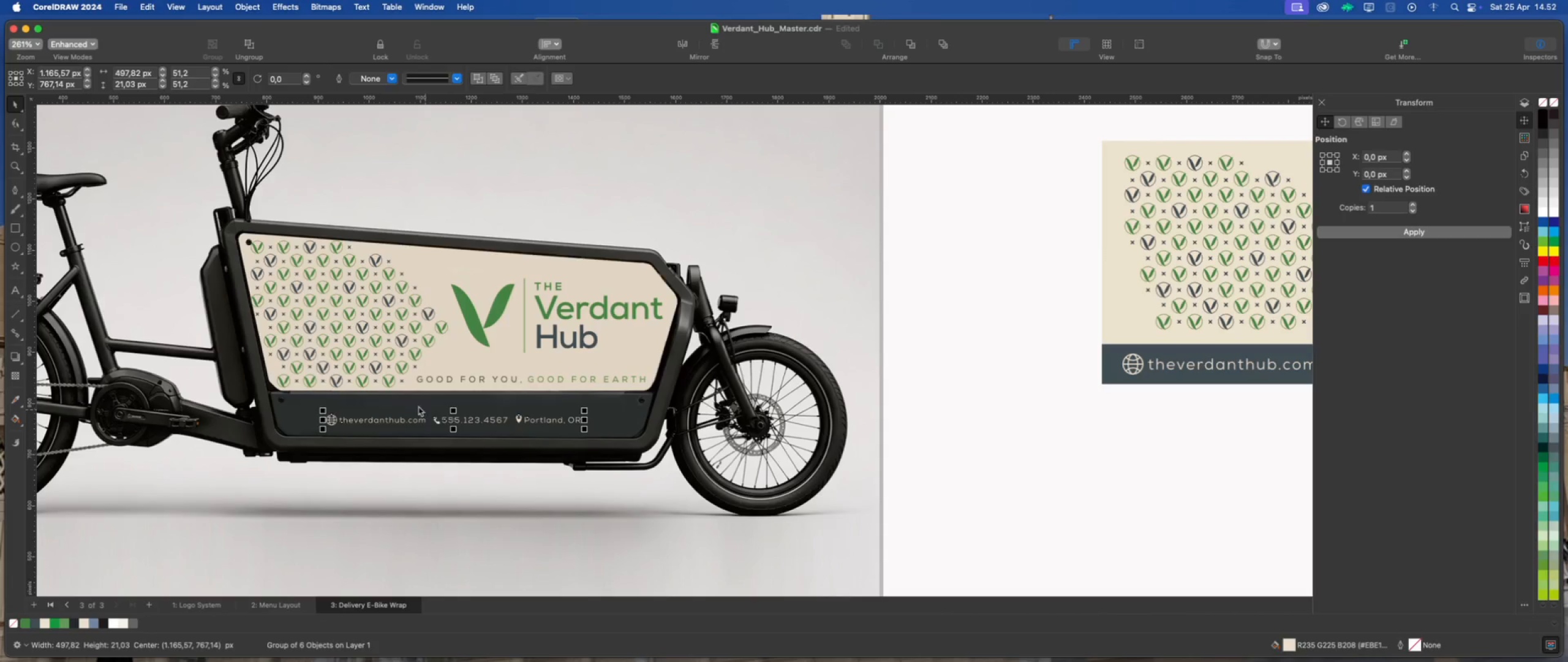 
scroll: coordinate [411, 403], scroll_direction: up, amount: 4.0
 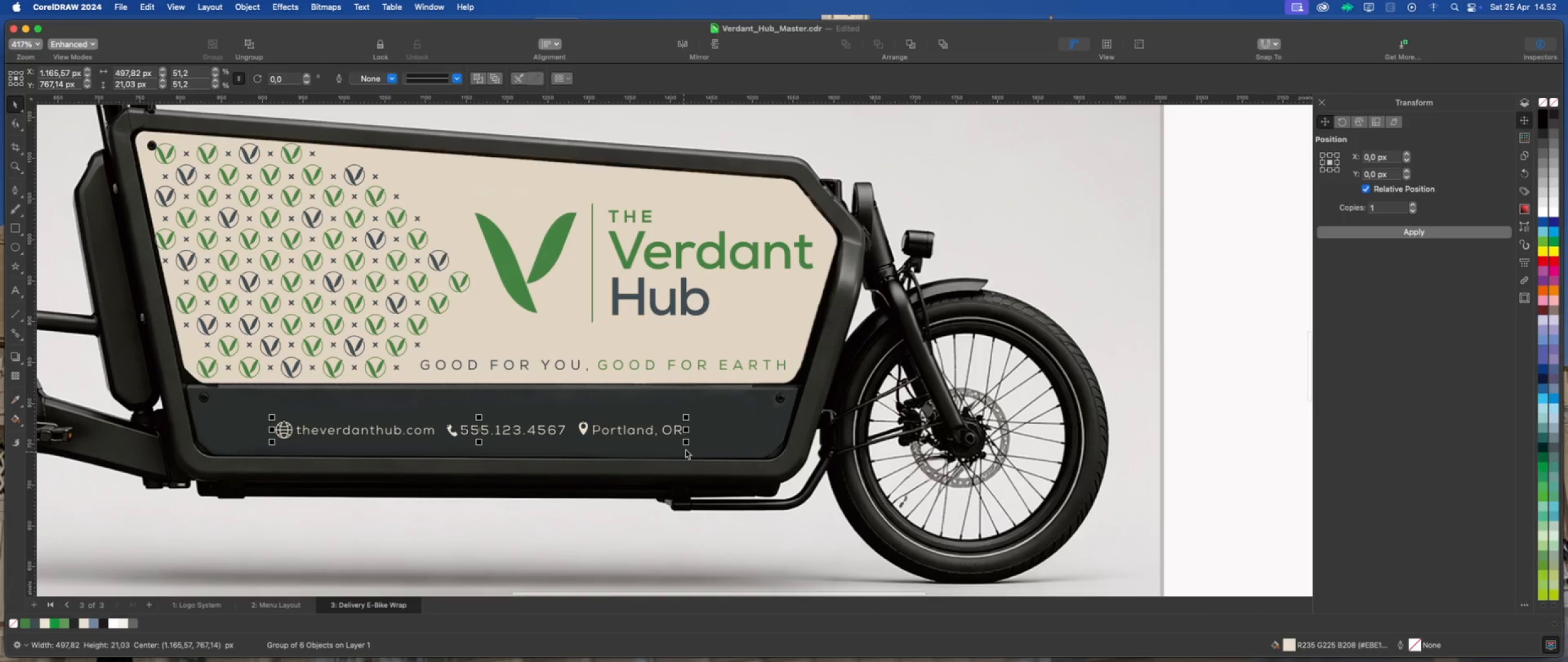 
left_click_drag(start_coordinate=[688, 444], to_coordinate=[758, 471])
 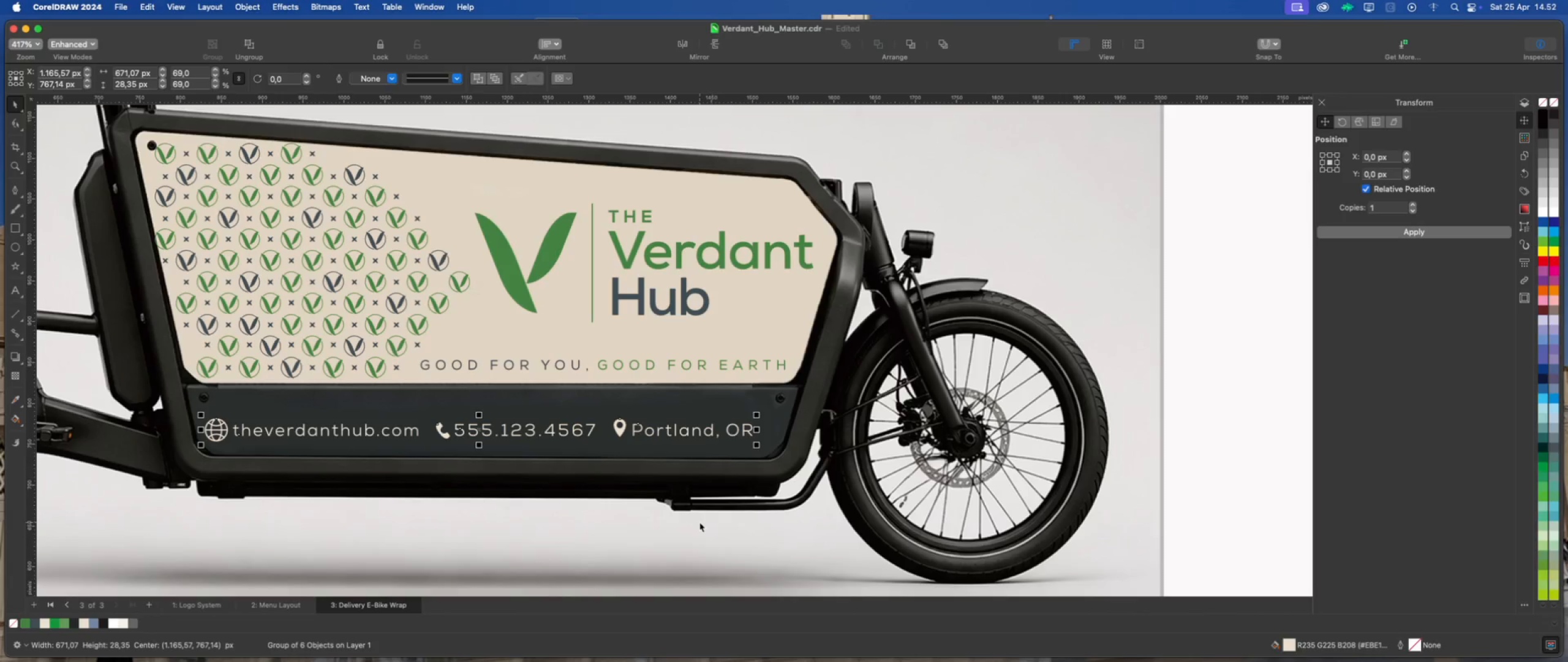 
hold_key(key=ShiftLeft, duration=1.5)
 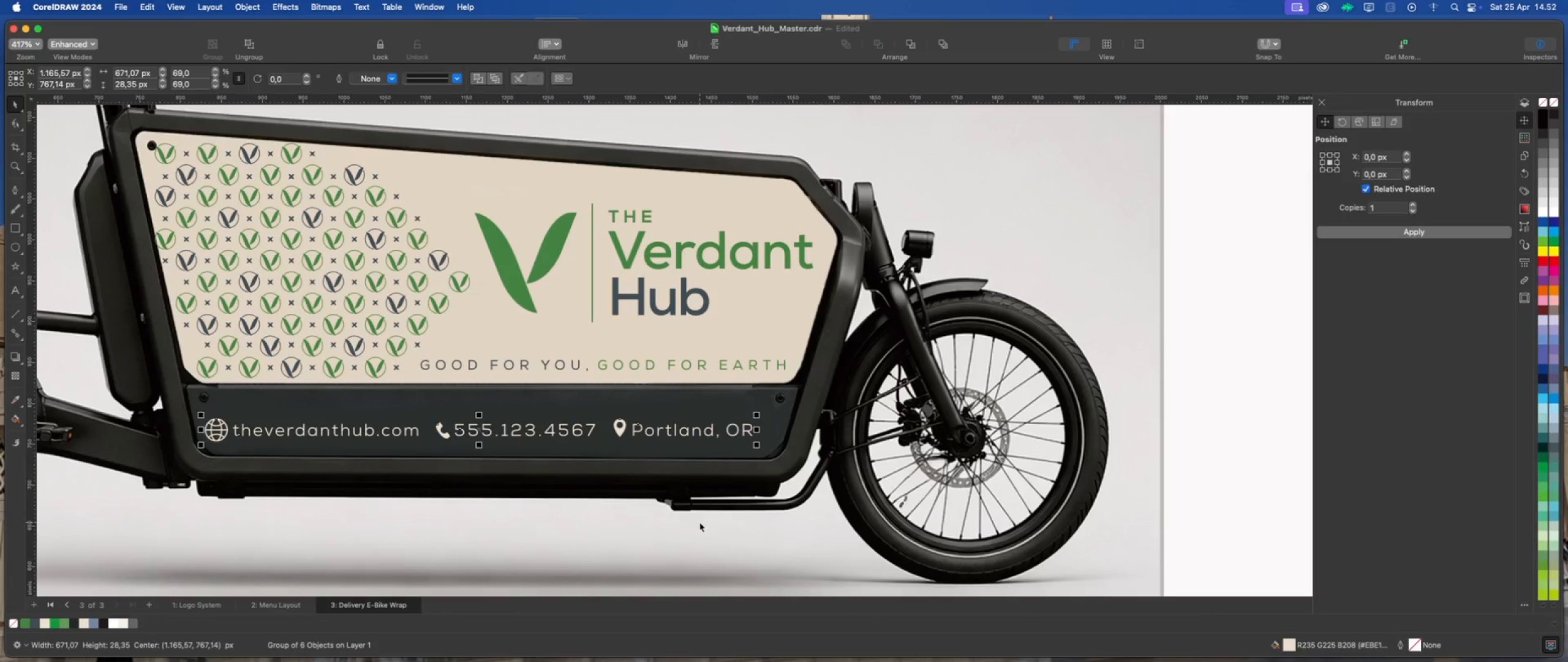 
key(ArrowRight)
 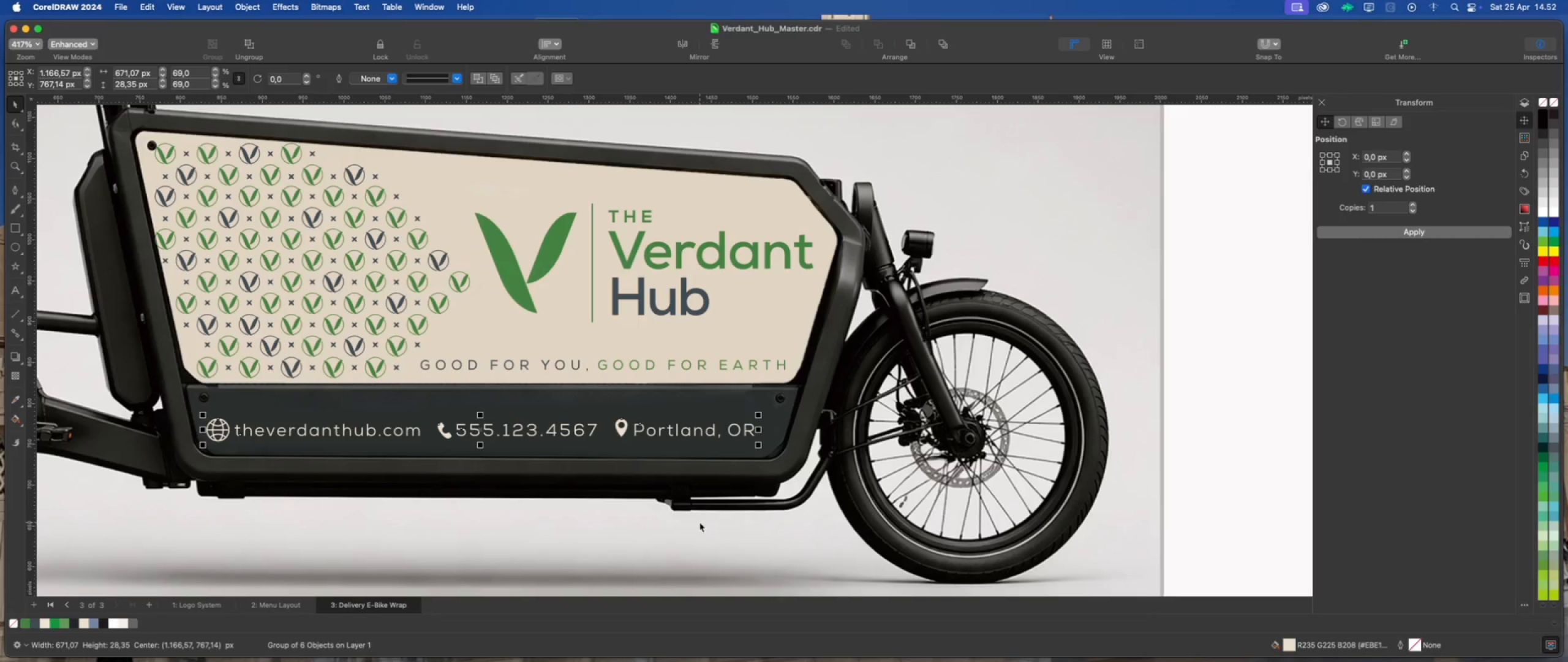 
key(ArrowRight)
 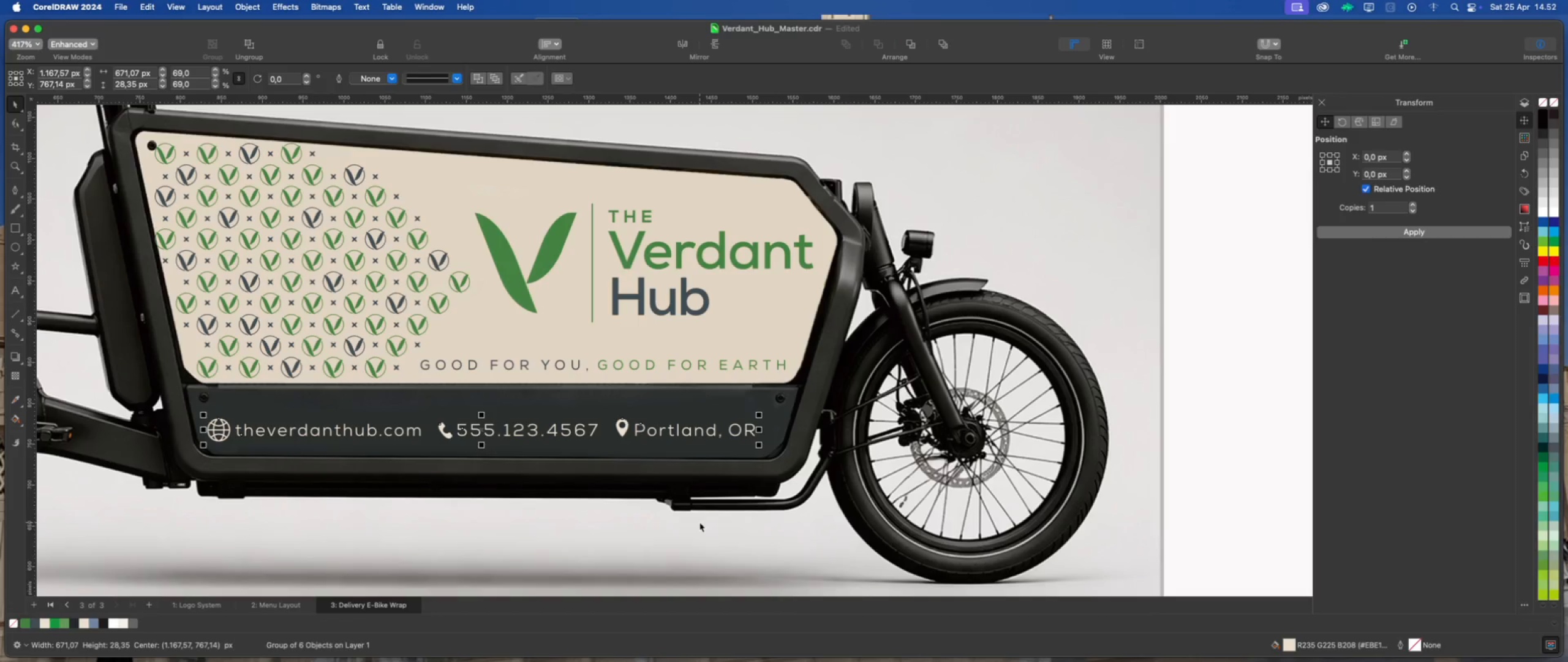 
key(ArrowRight)
 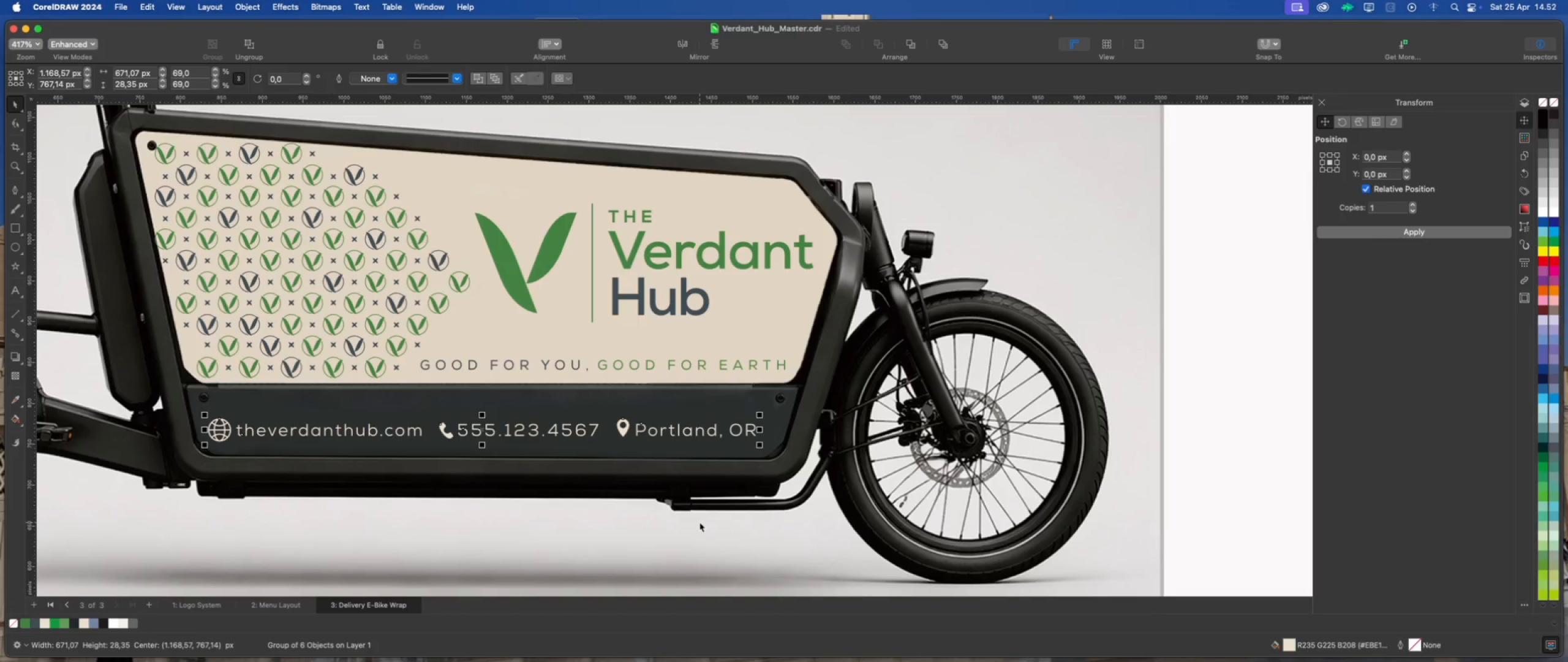 
key(ArrowRight)
 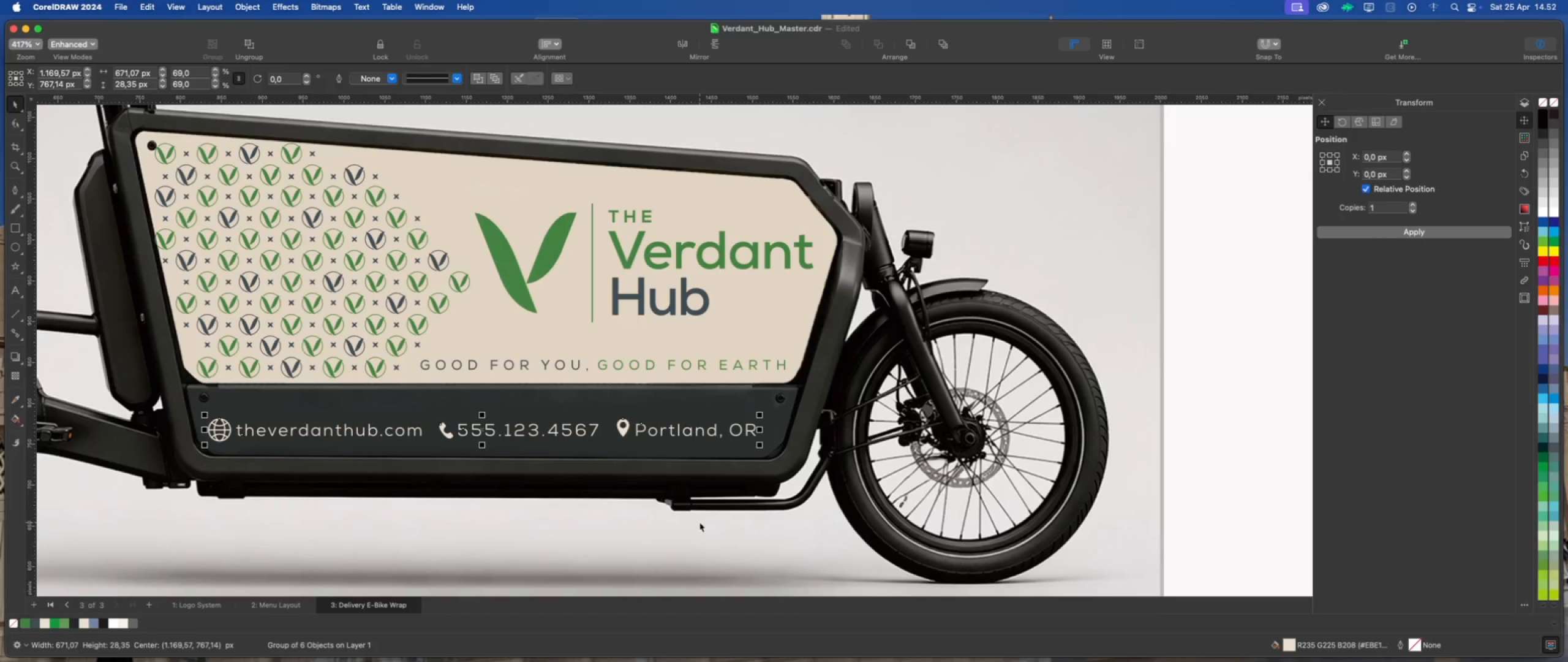 
key(ArrowRight)
 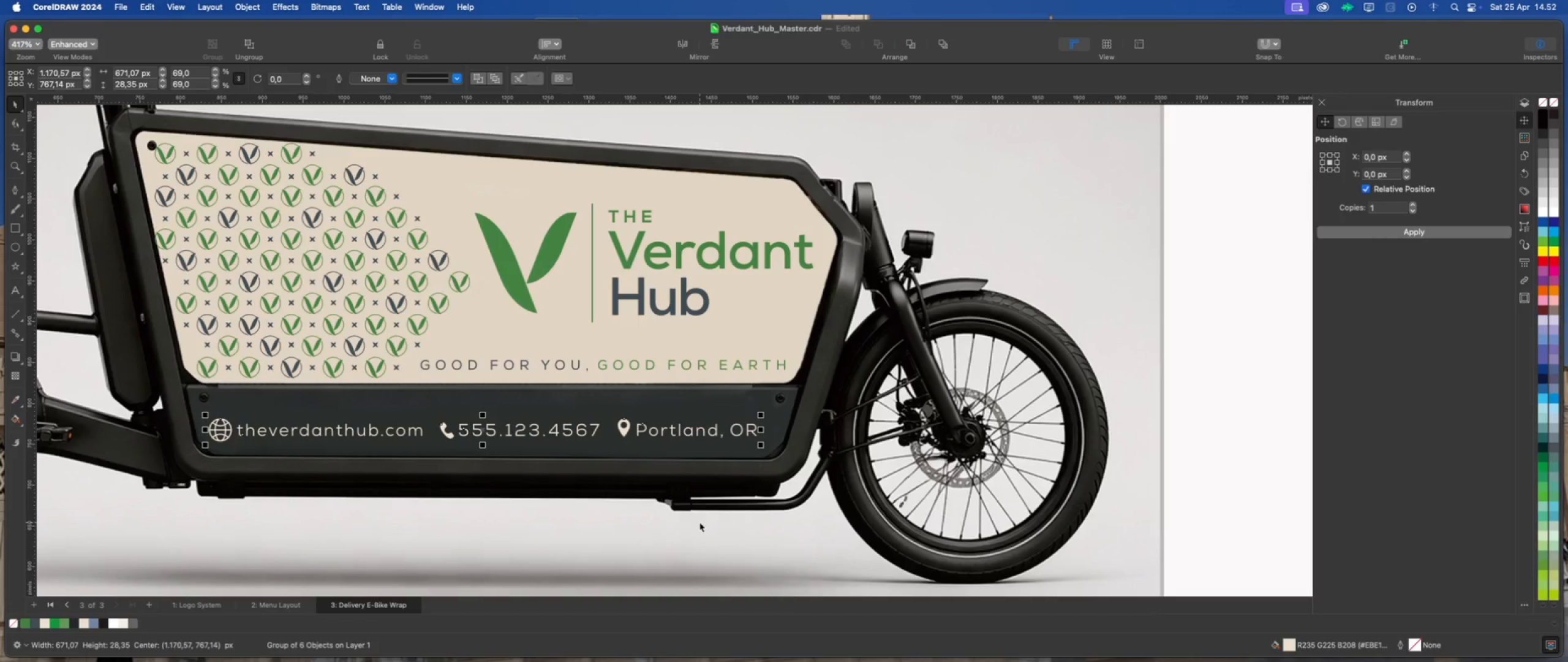 
key(ArrowRight)
 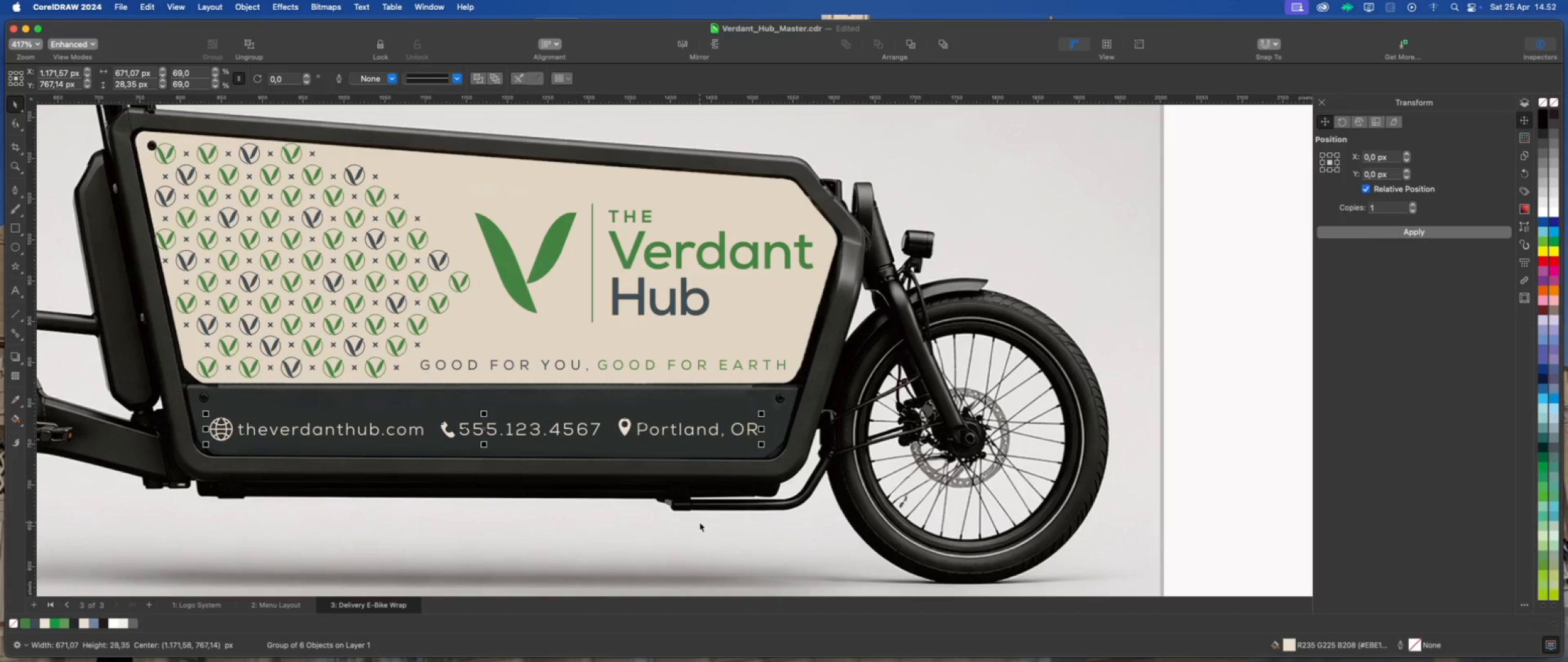 
key(ArrowUp)
 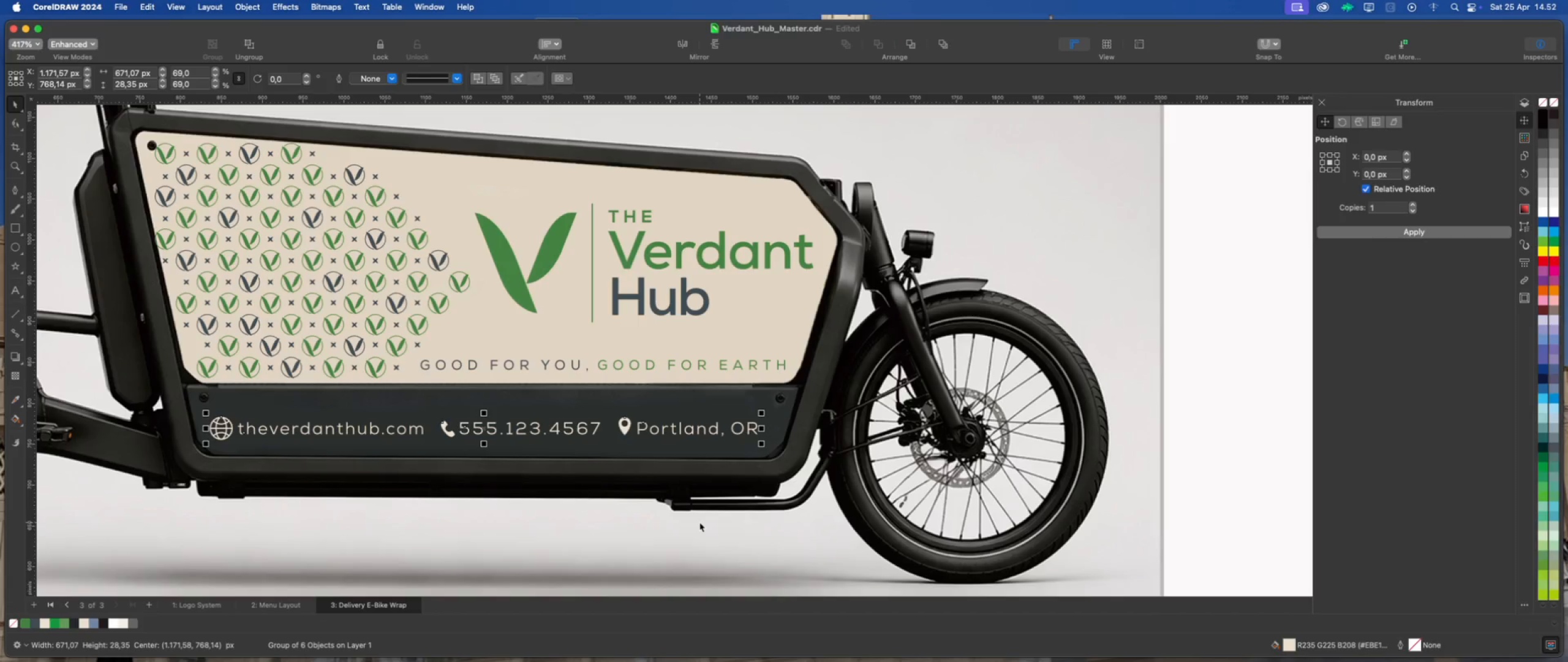 
key(ArrowUp)
 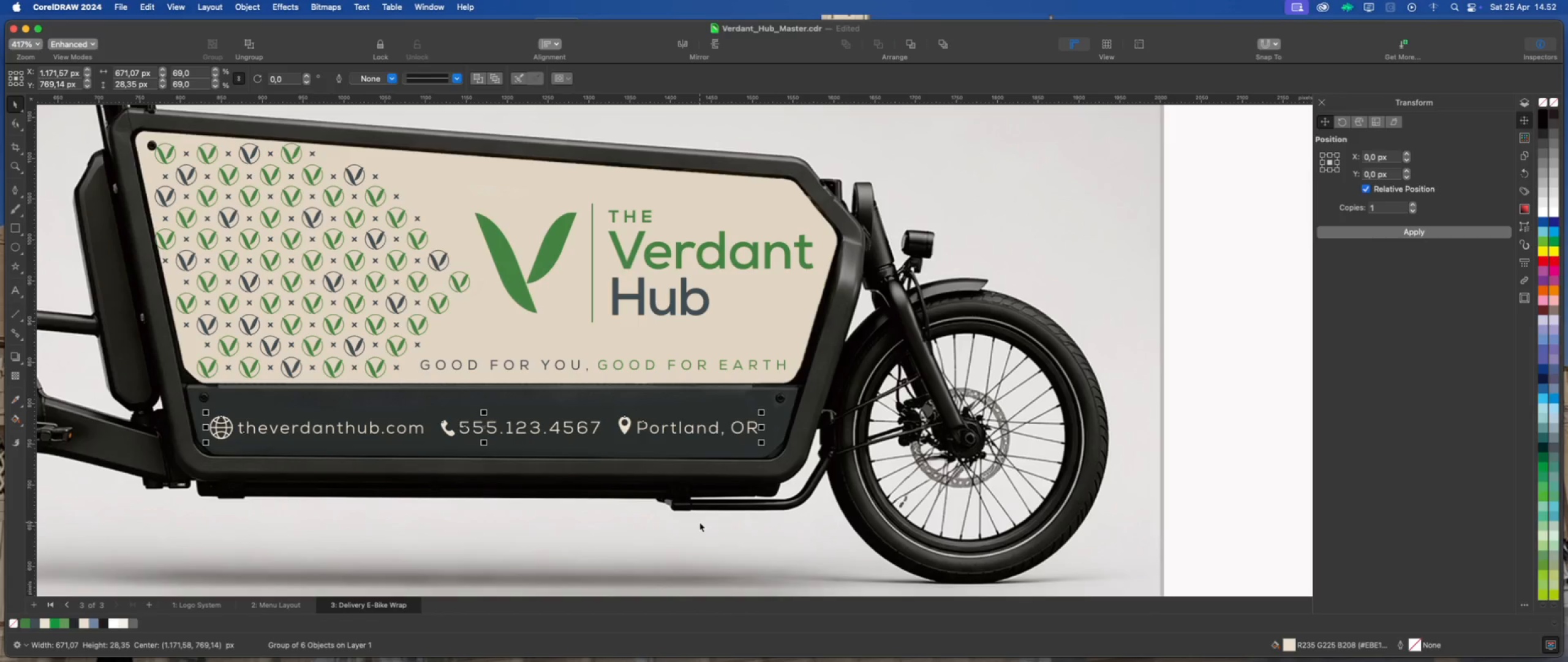 
key(ArrowUp)
 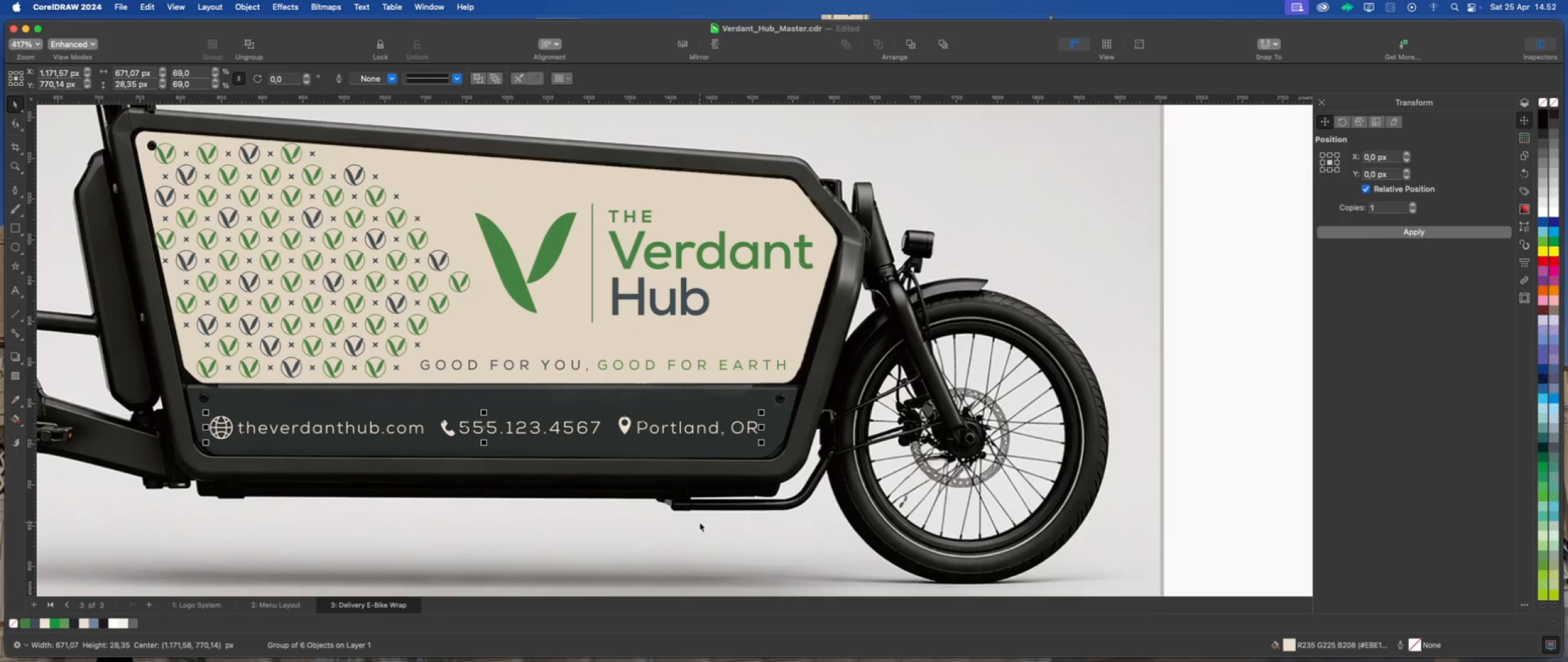 
key(ArrowUp)
 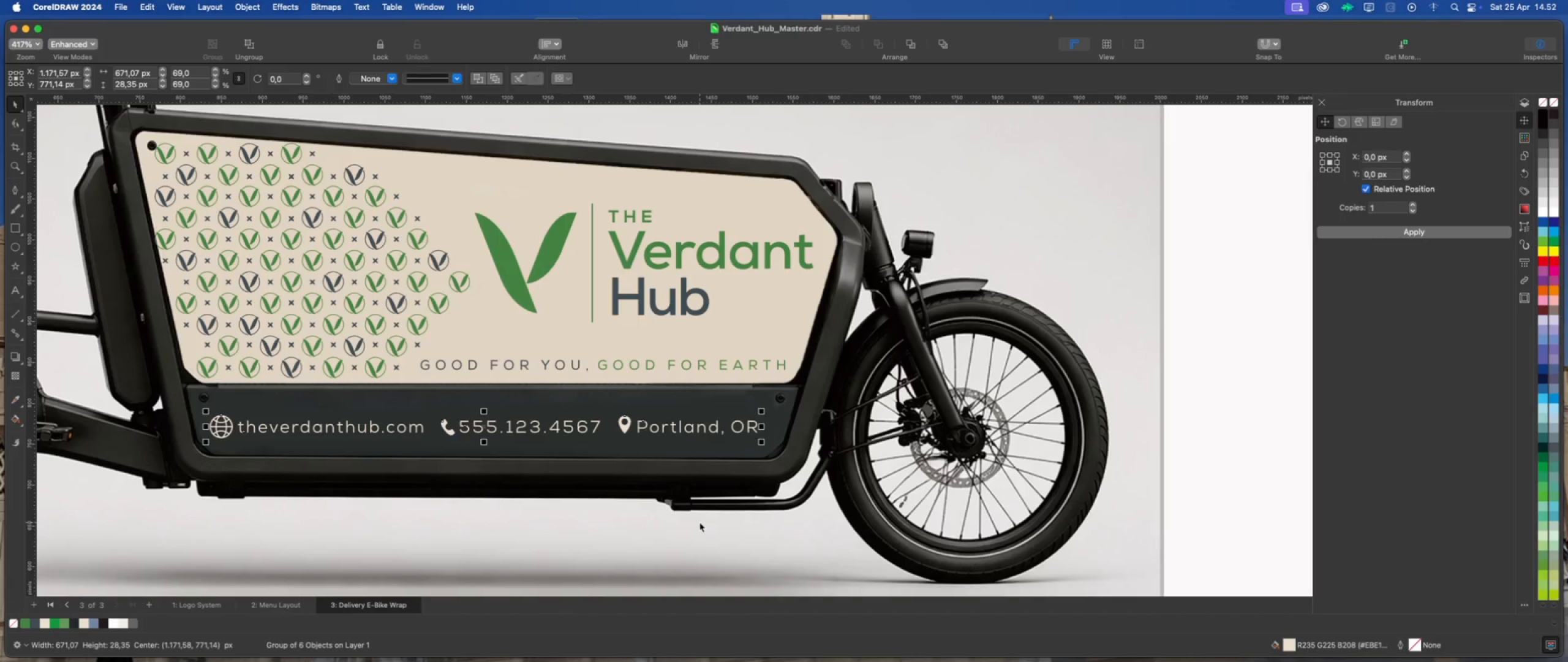 
key(ArrowUp)
 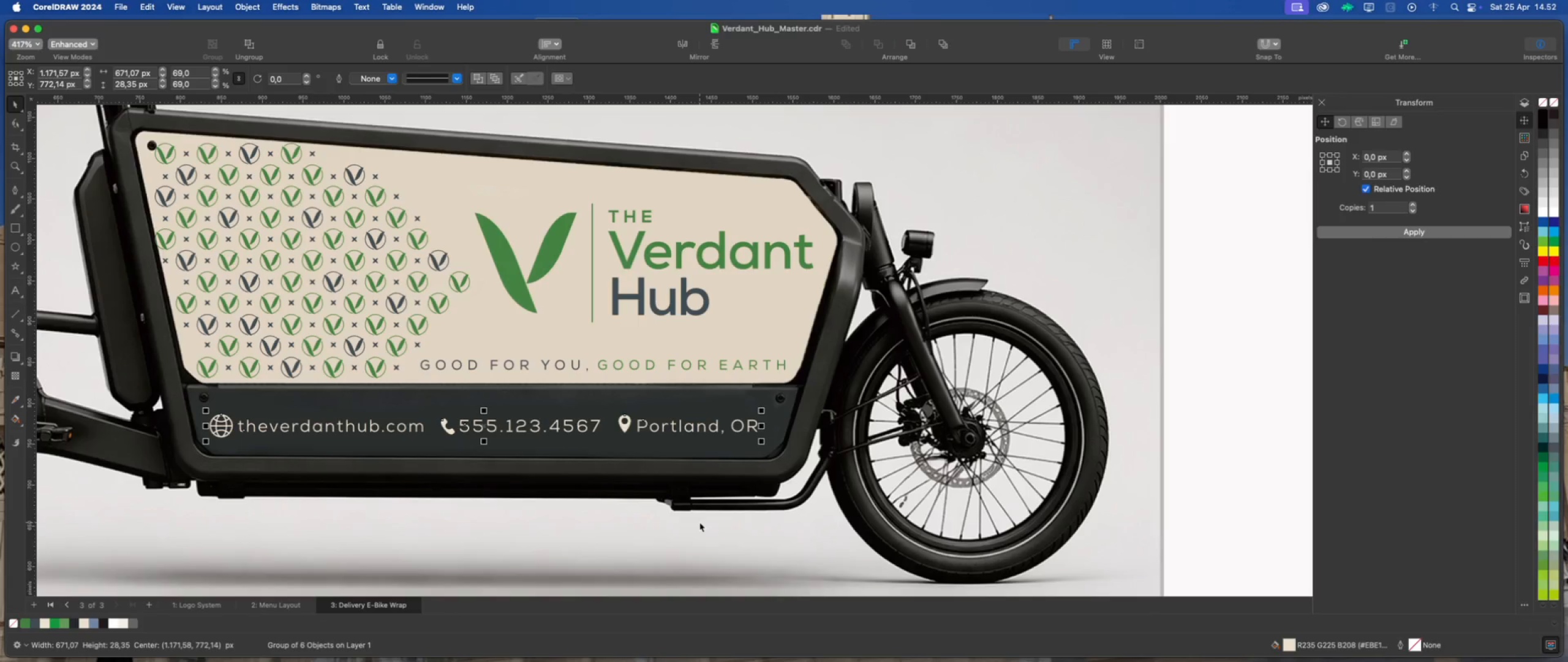 
key(ArrowUp)
 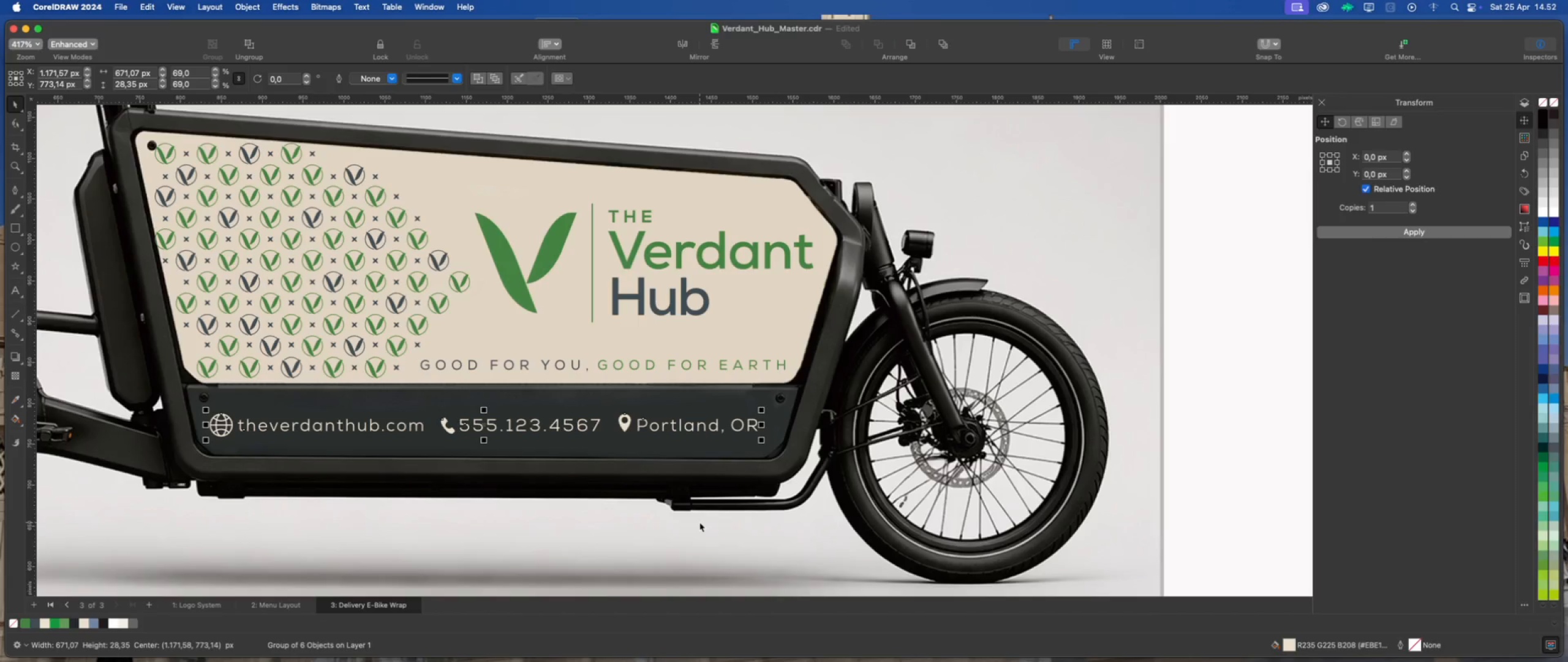 
key(ArrowUp)
 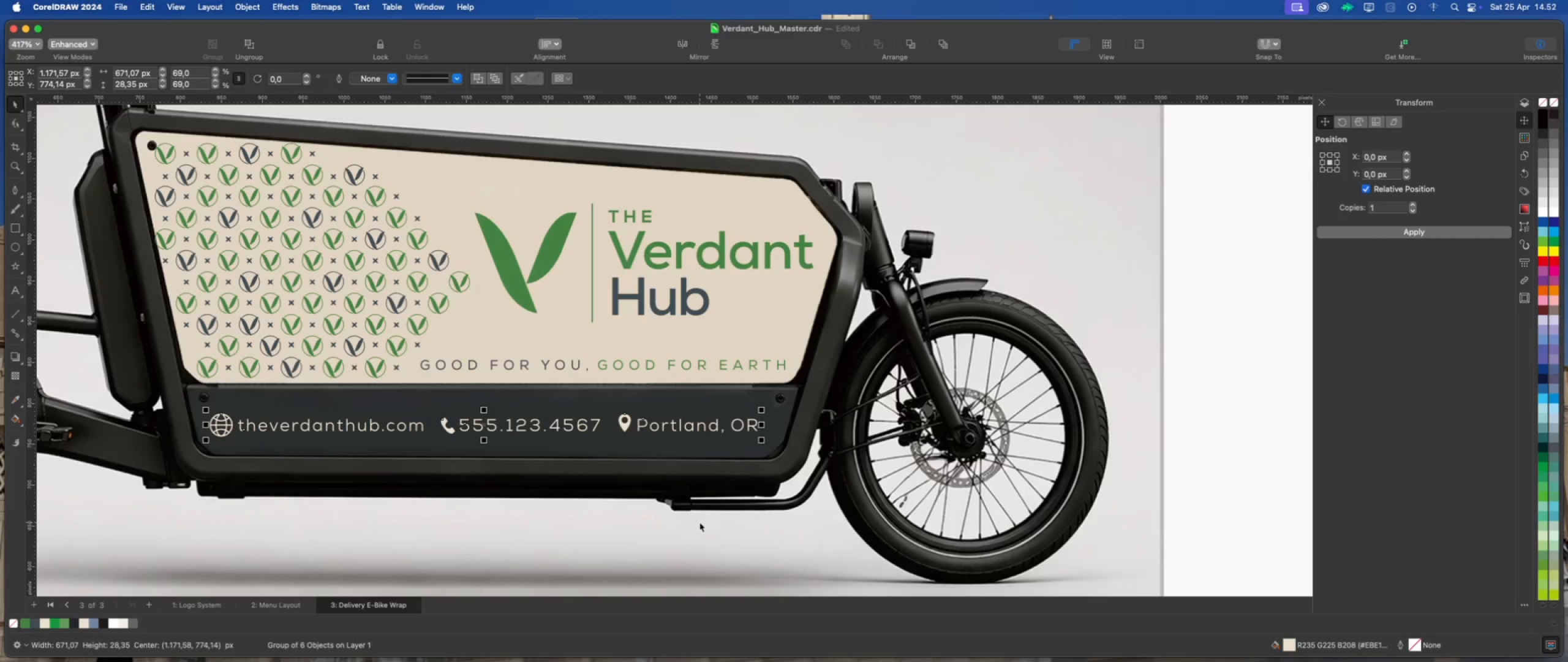 
key(ArrowDown)
 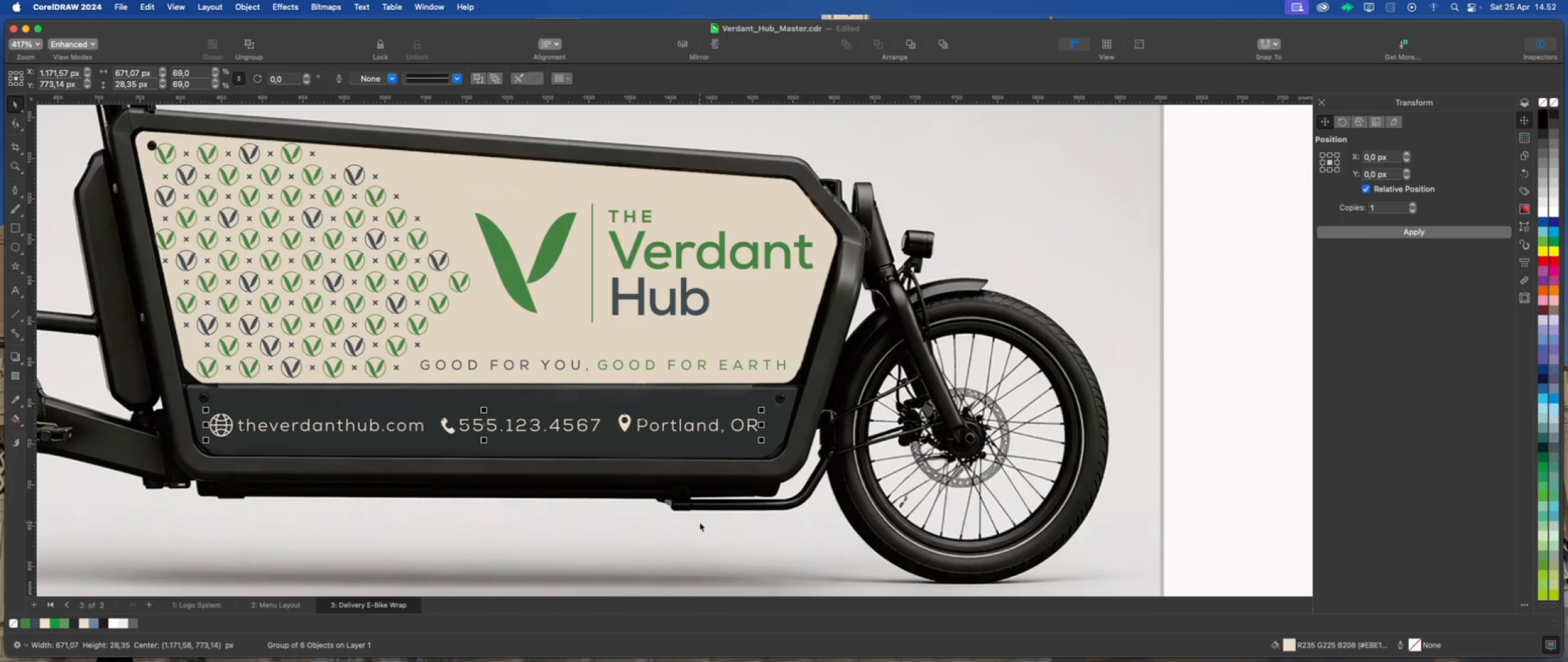 
key(ArrowUp)
 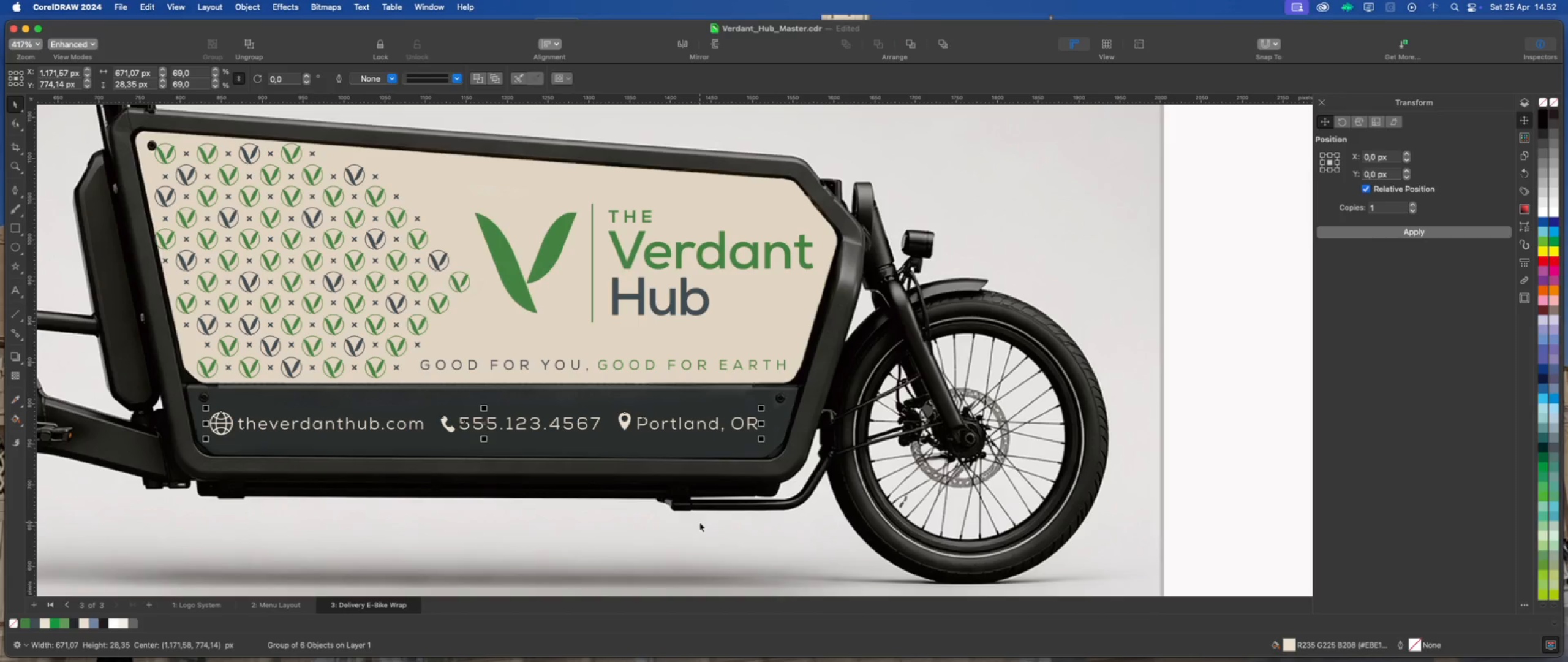 
key(ArrowUp)
 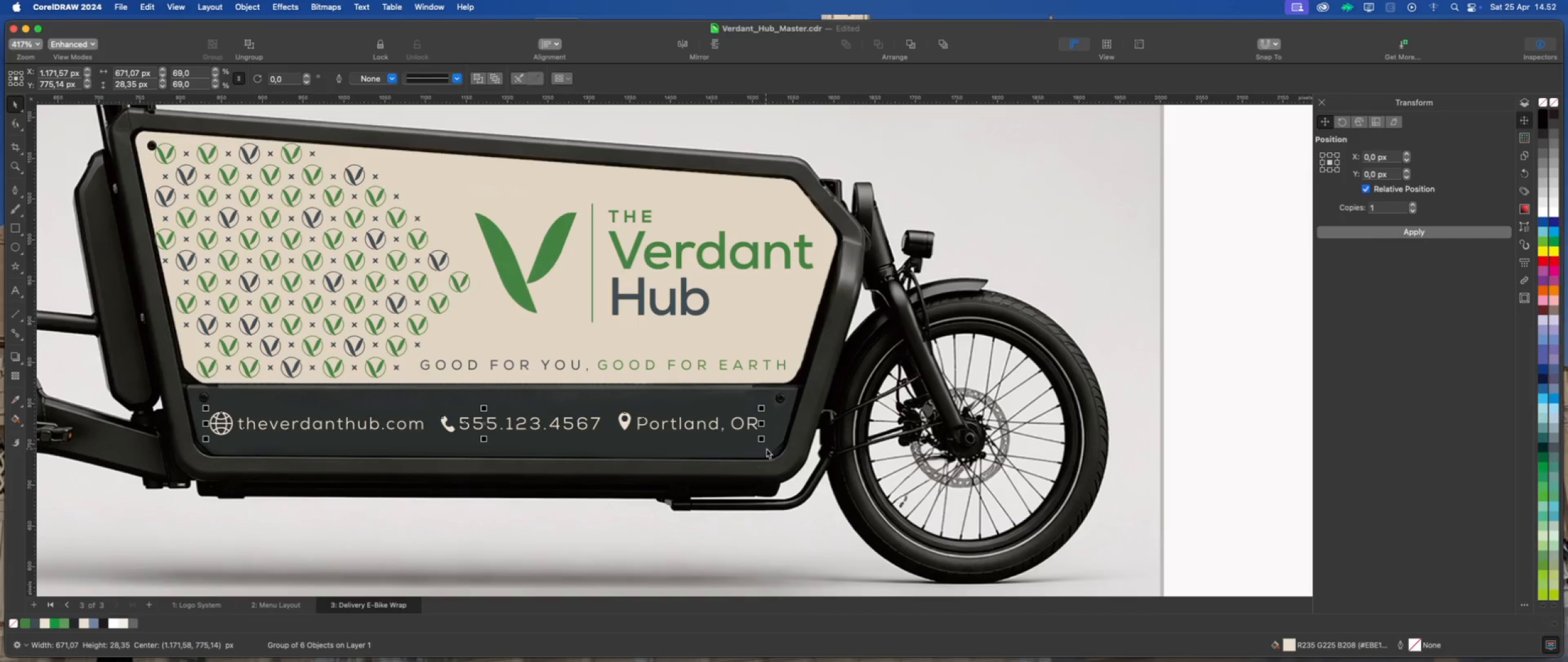 
left_click_drag(start_coordinate=[765, 441], to_coordinate=[777, 450])
 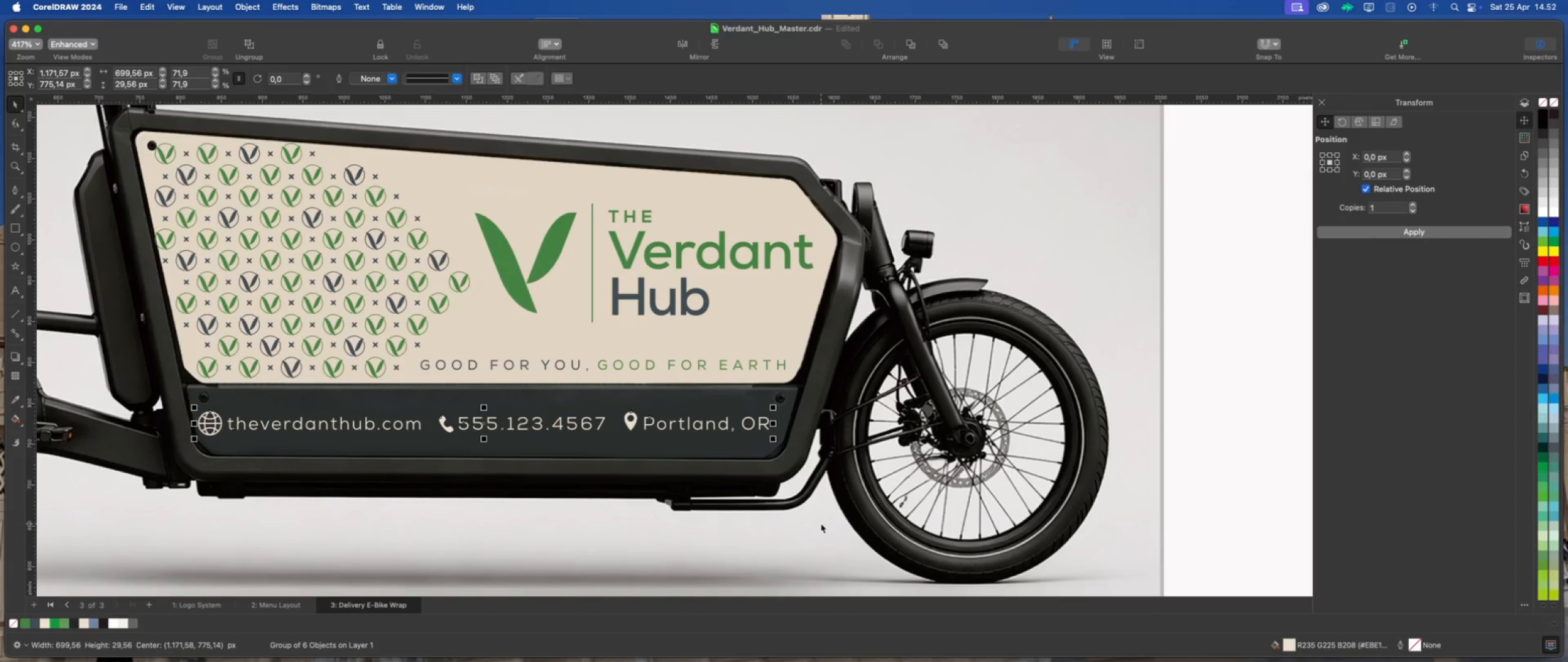 
hold_key(key=ShiftLeft, duration=2.83)
 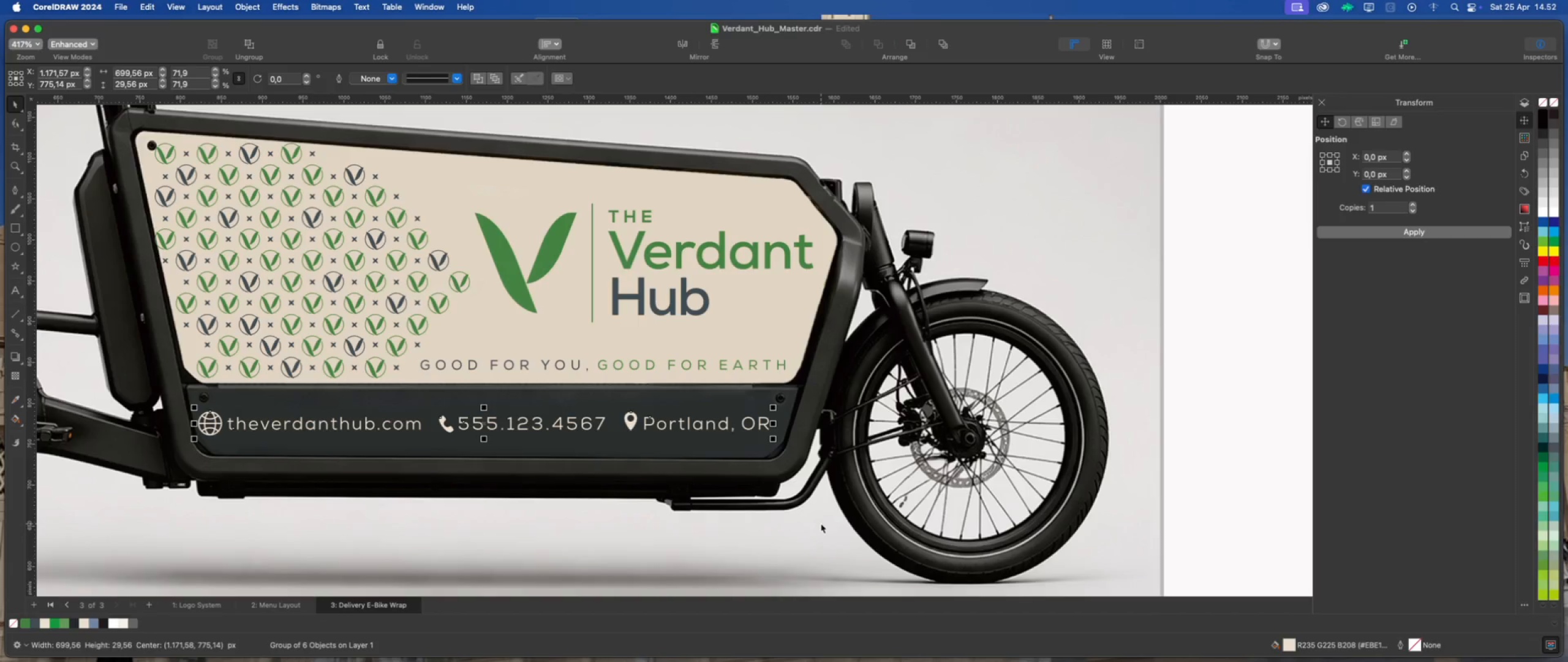 
key(ArrowRight)
 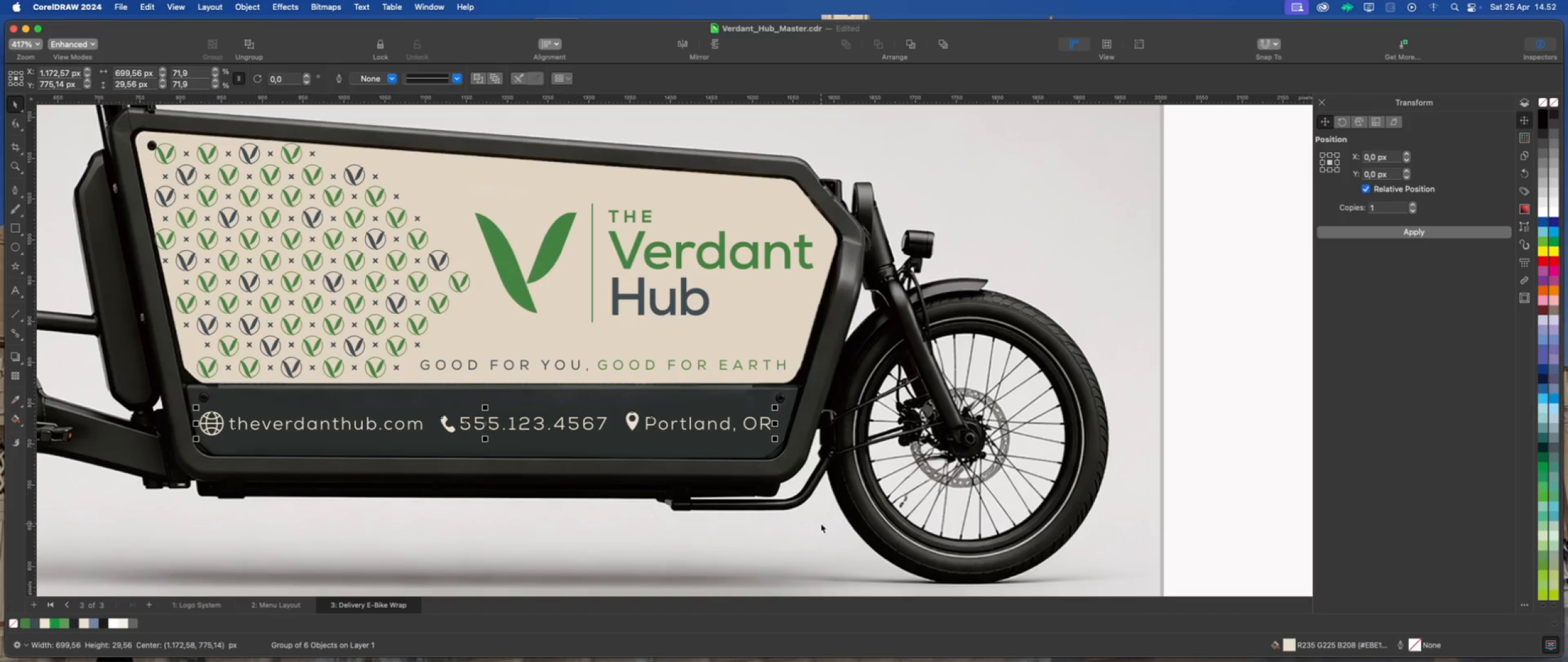 
key(ArrowRight)
 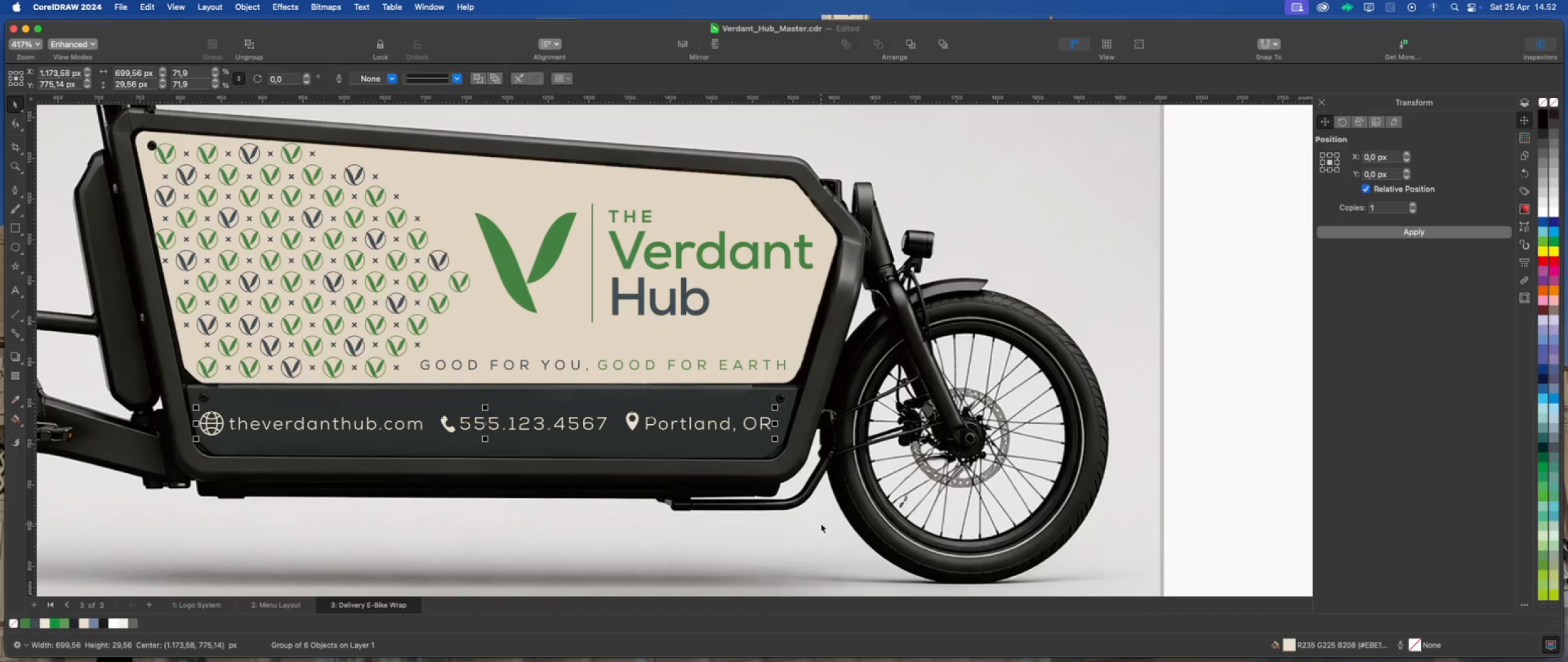 
key(ArrowRight)
 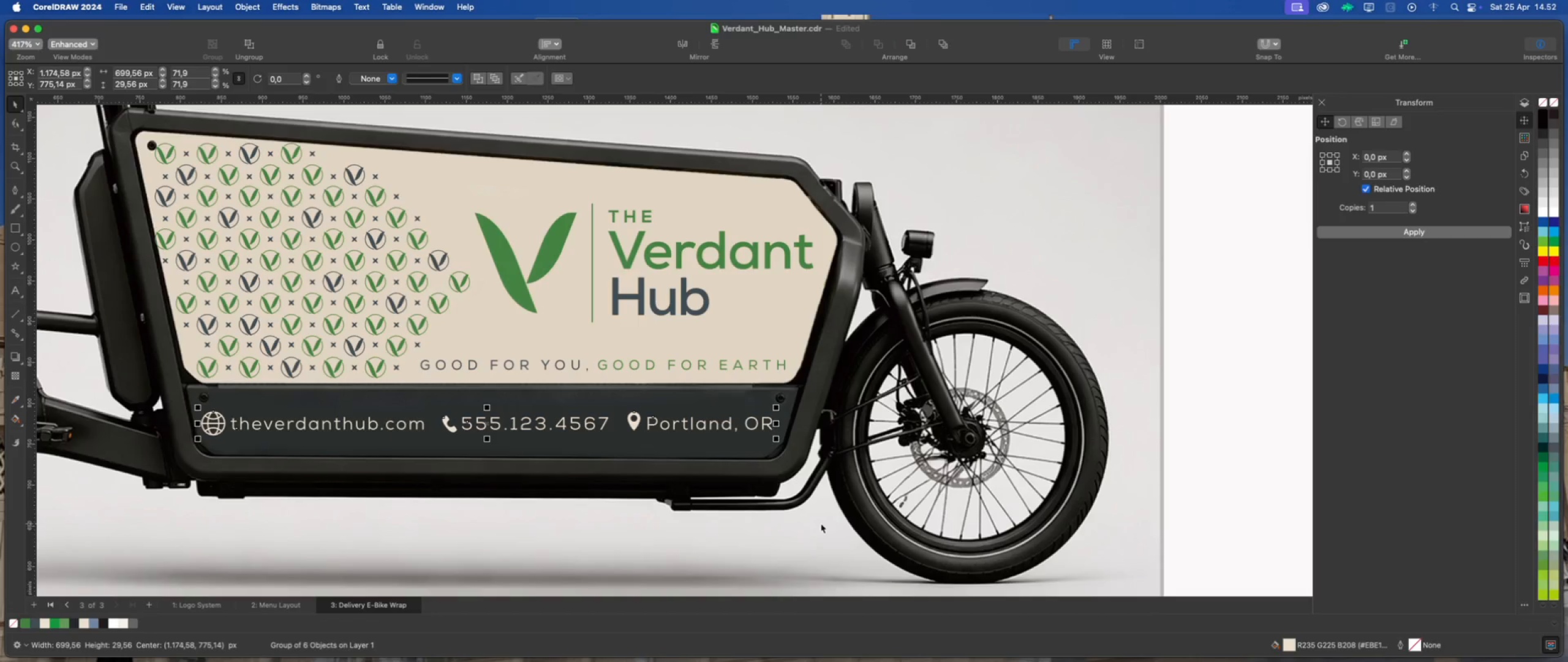 
key(ArrowRight)
 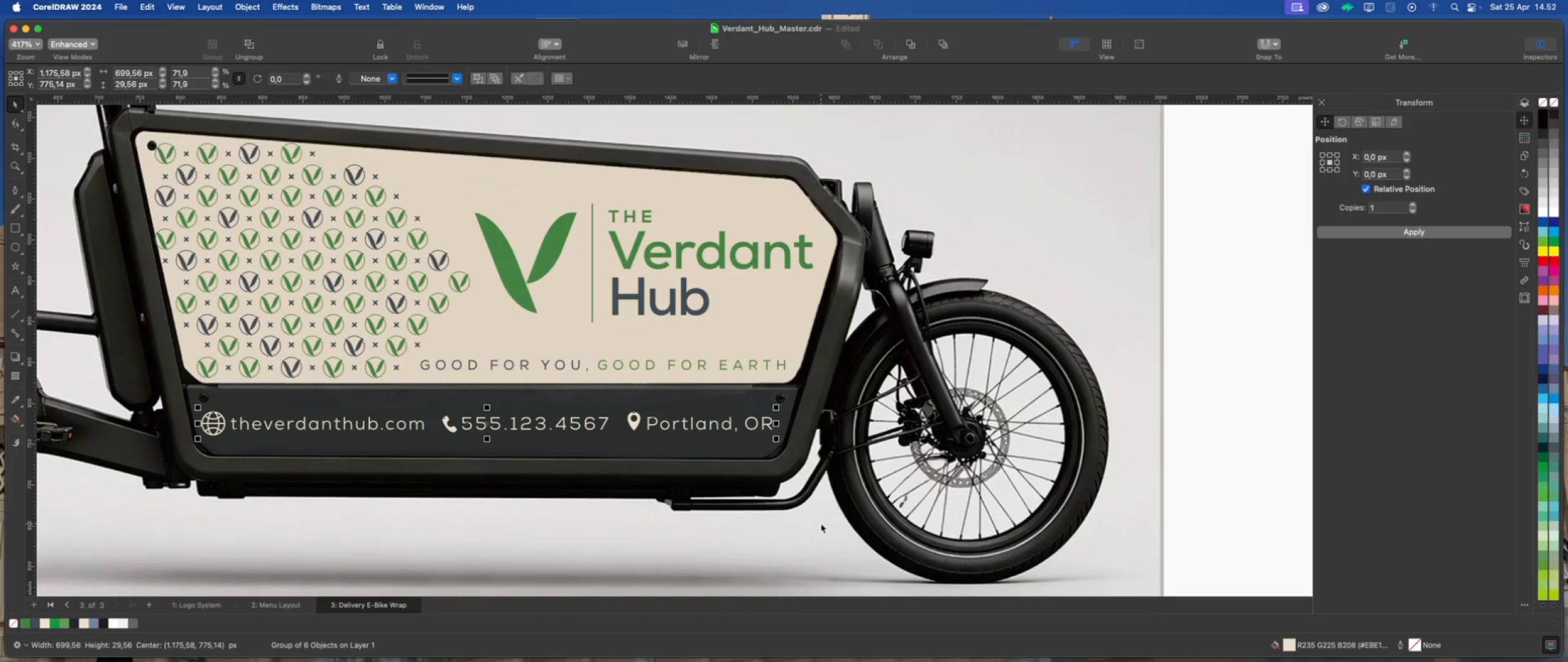 
hold_key(key=ArrowRight, duration=9.83)
 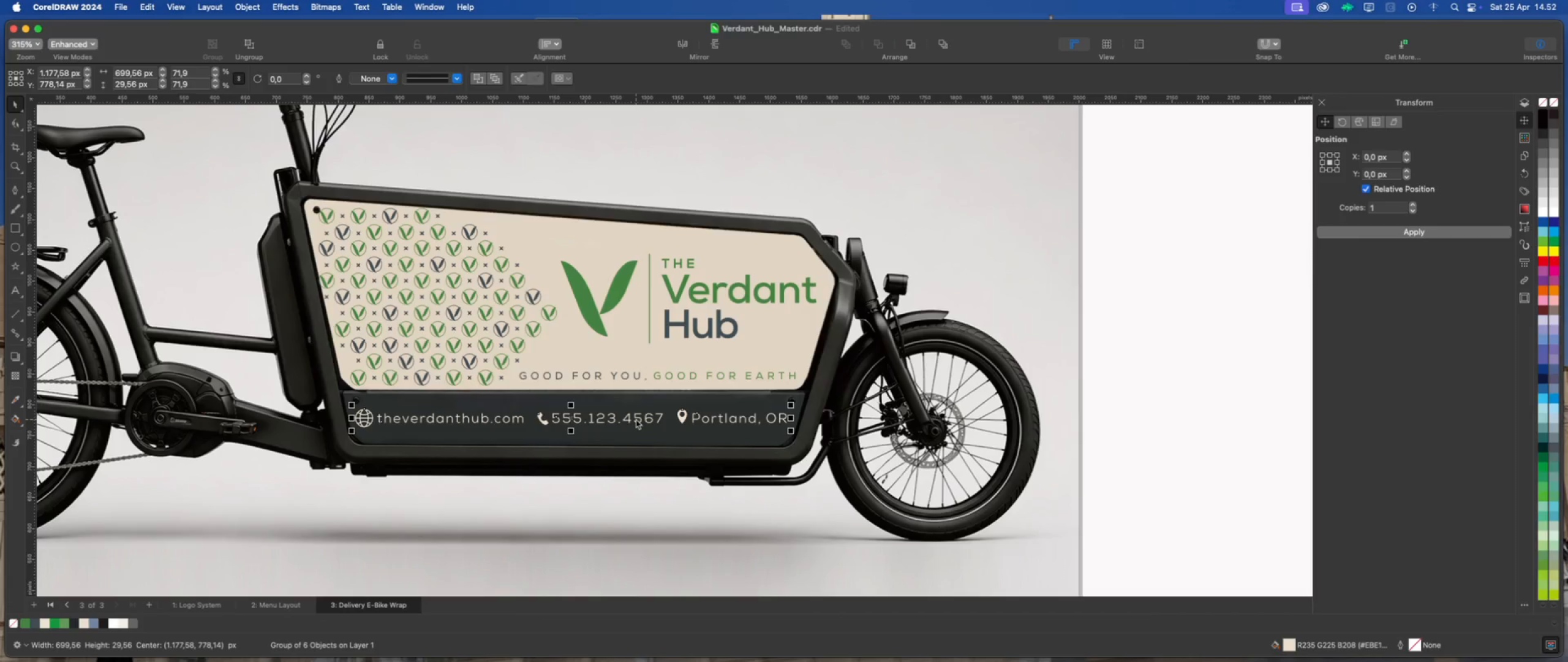 
key(ArrowUp)
 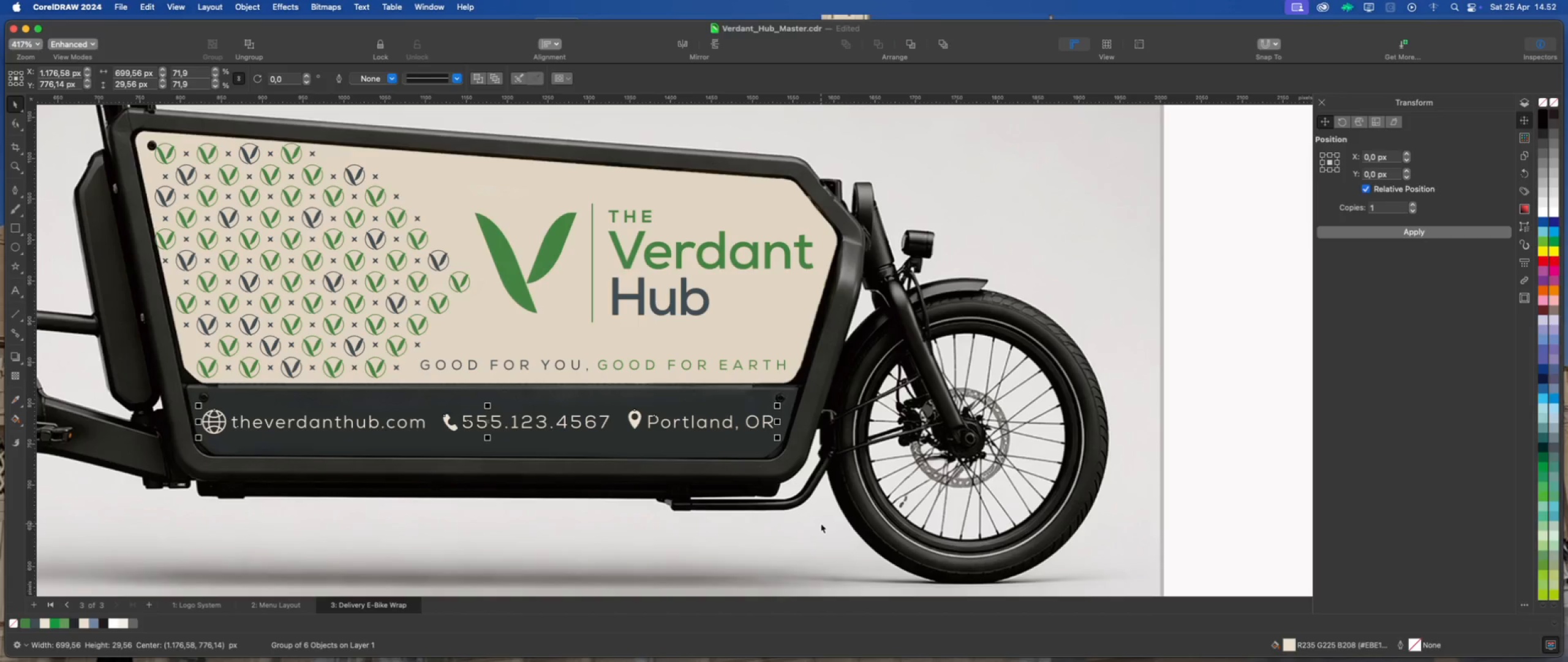 
key(ArrowUp)
 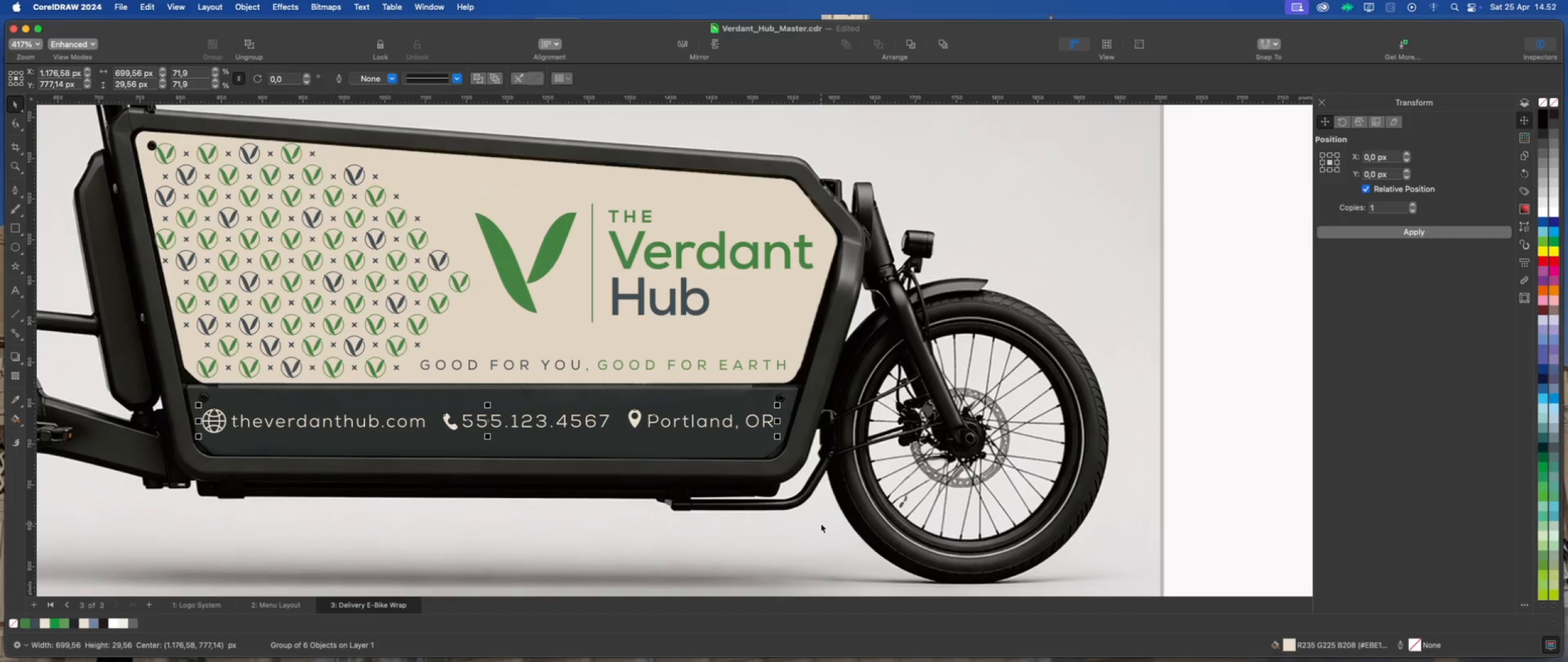 
key(ArrowUp)
 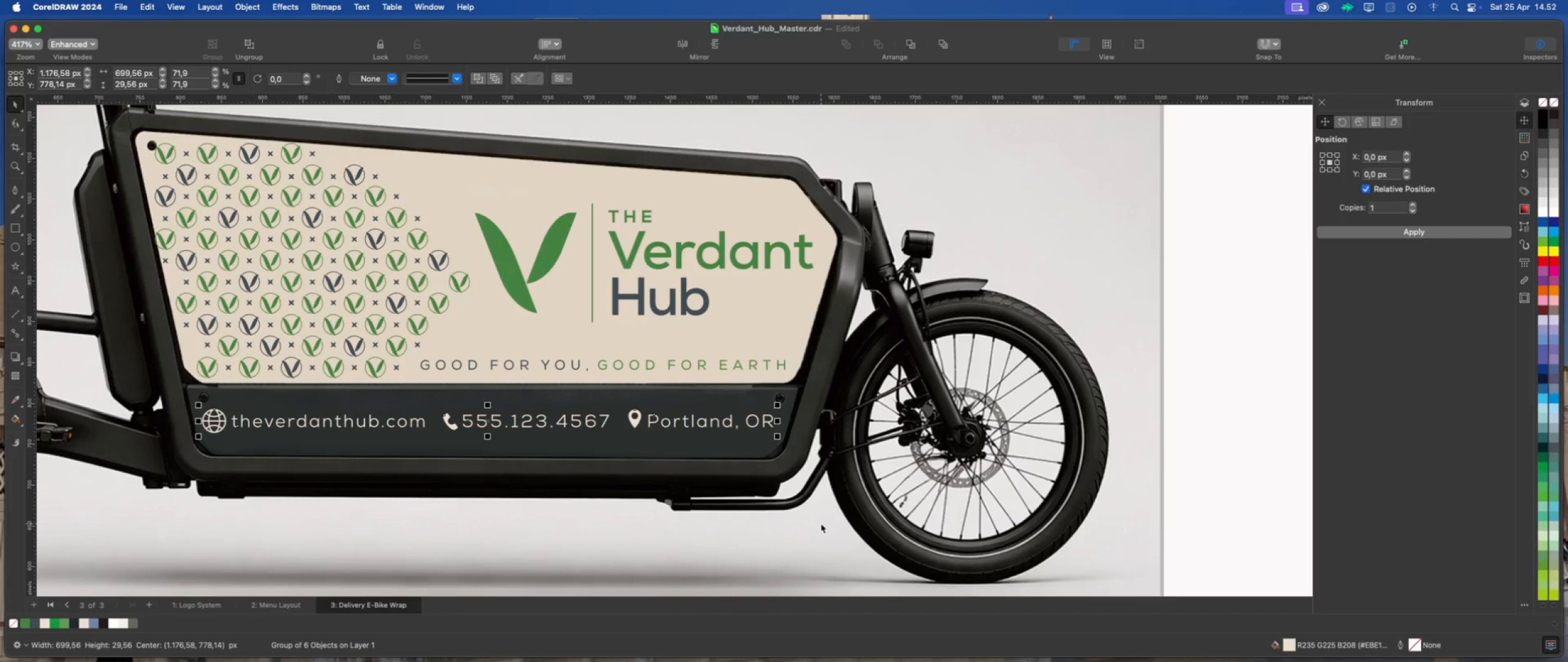 
key(ArrowDown)
 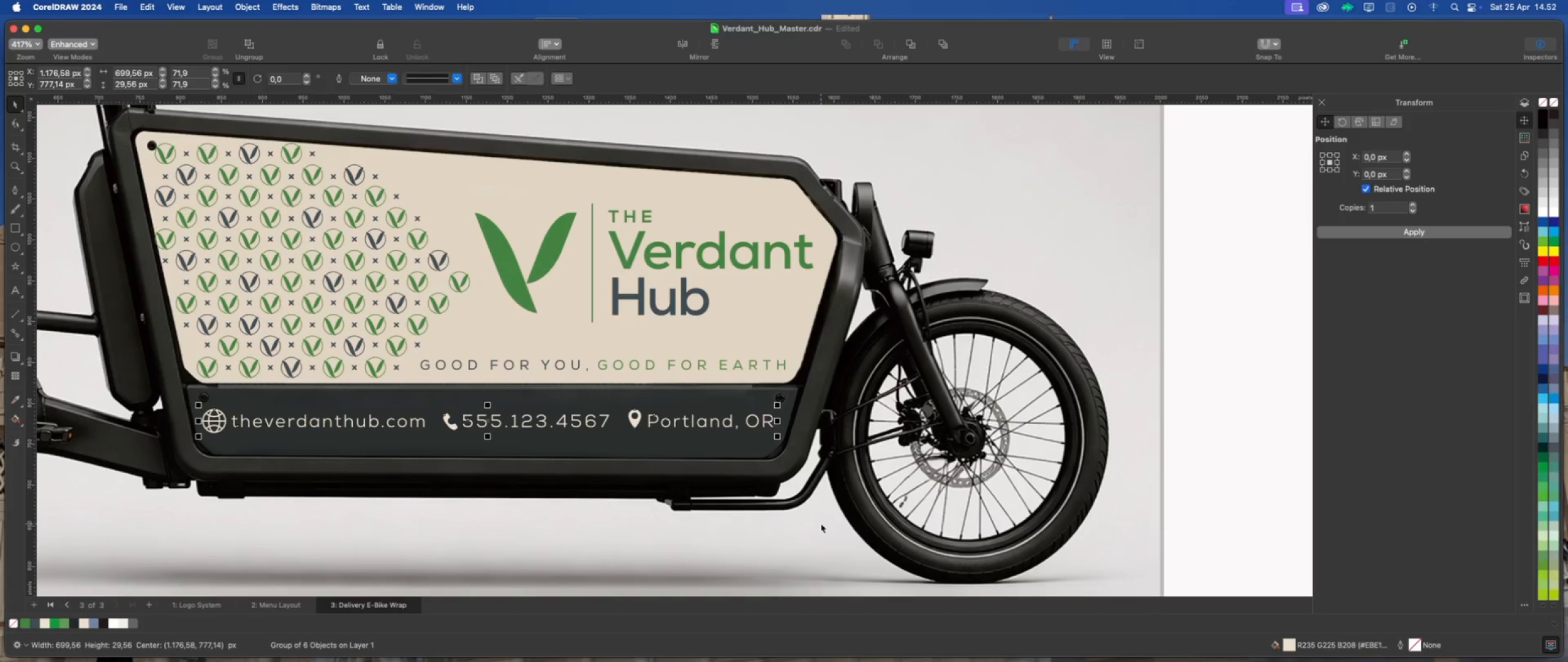 
key(ArrowUp)
 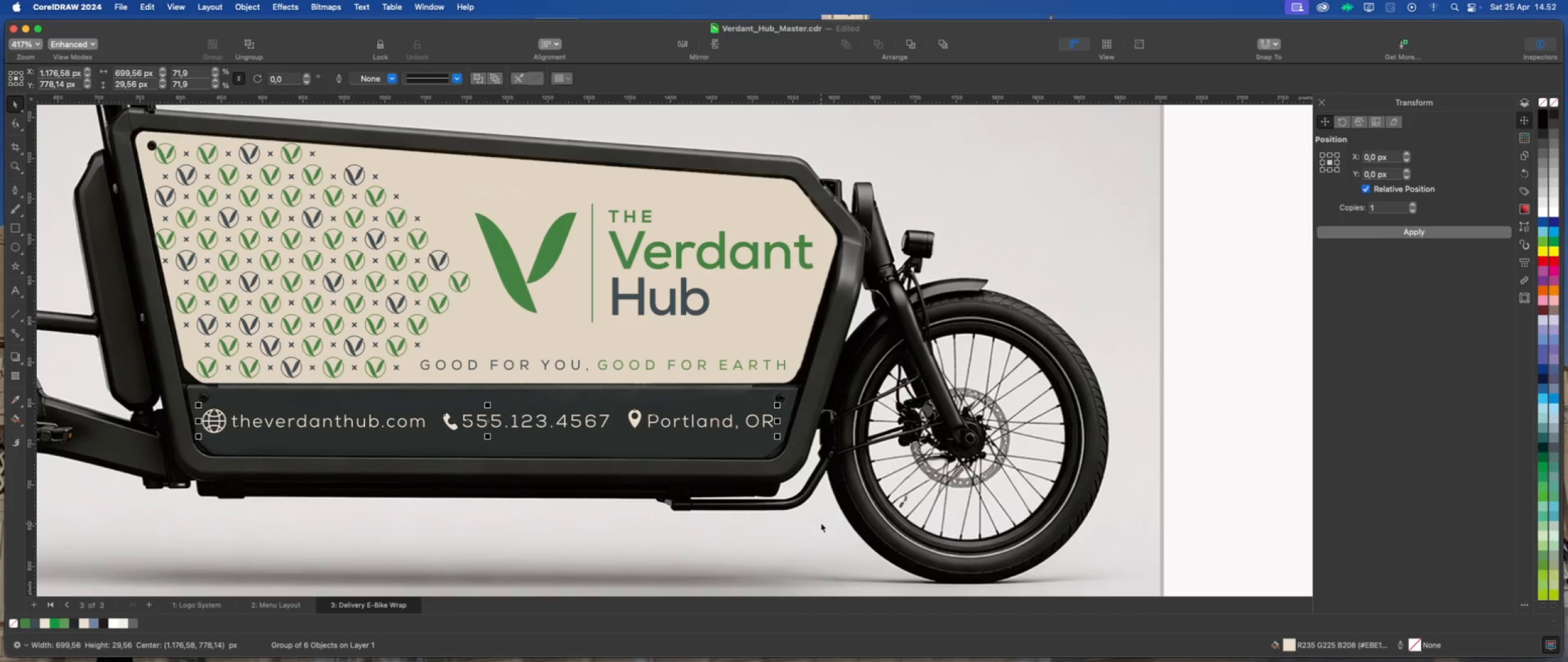 
scroll: coordinate [815, 514], scroll_direction: down, amount: 2.0
 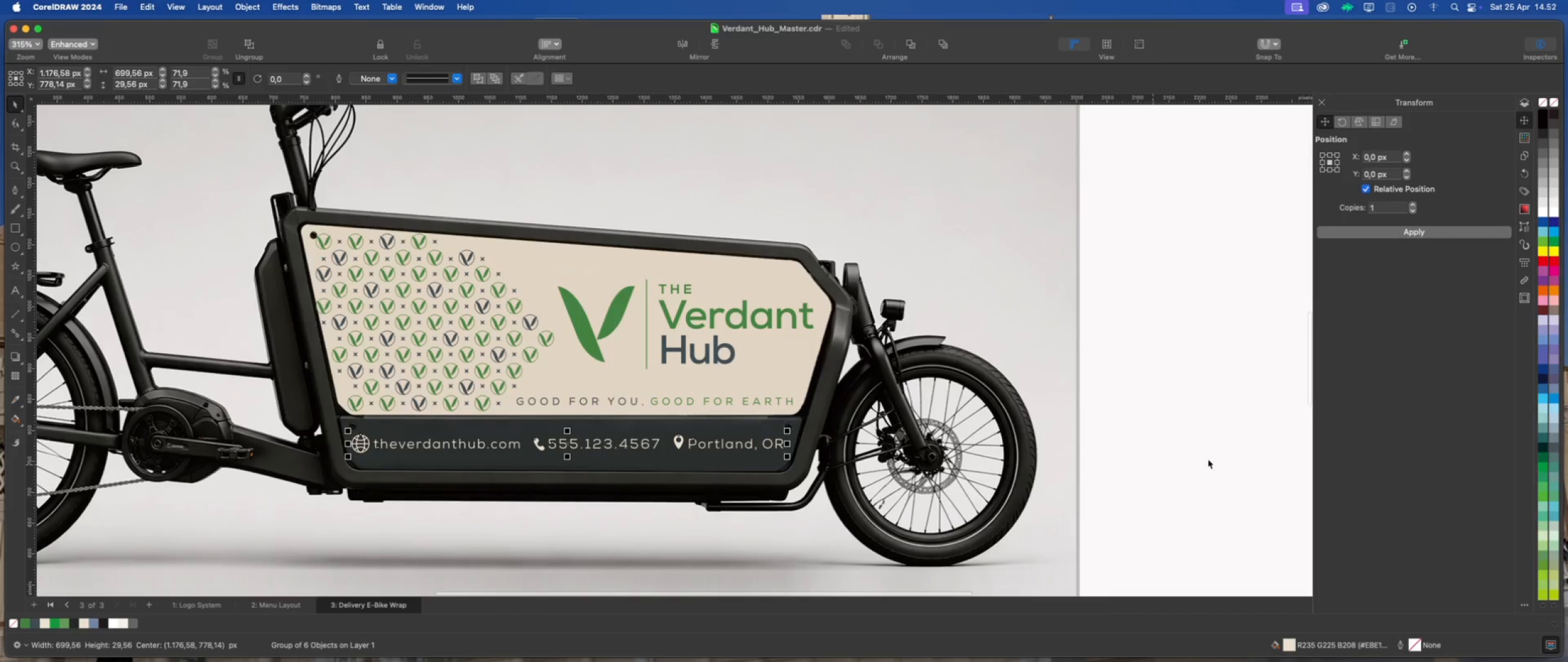 
left_click([1212, 451])
 